 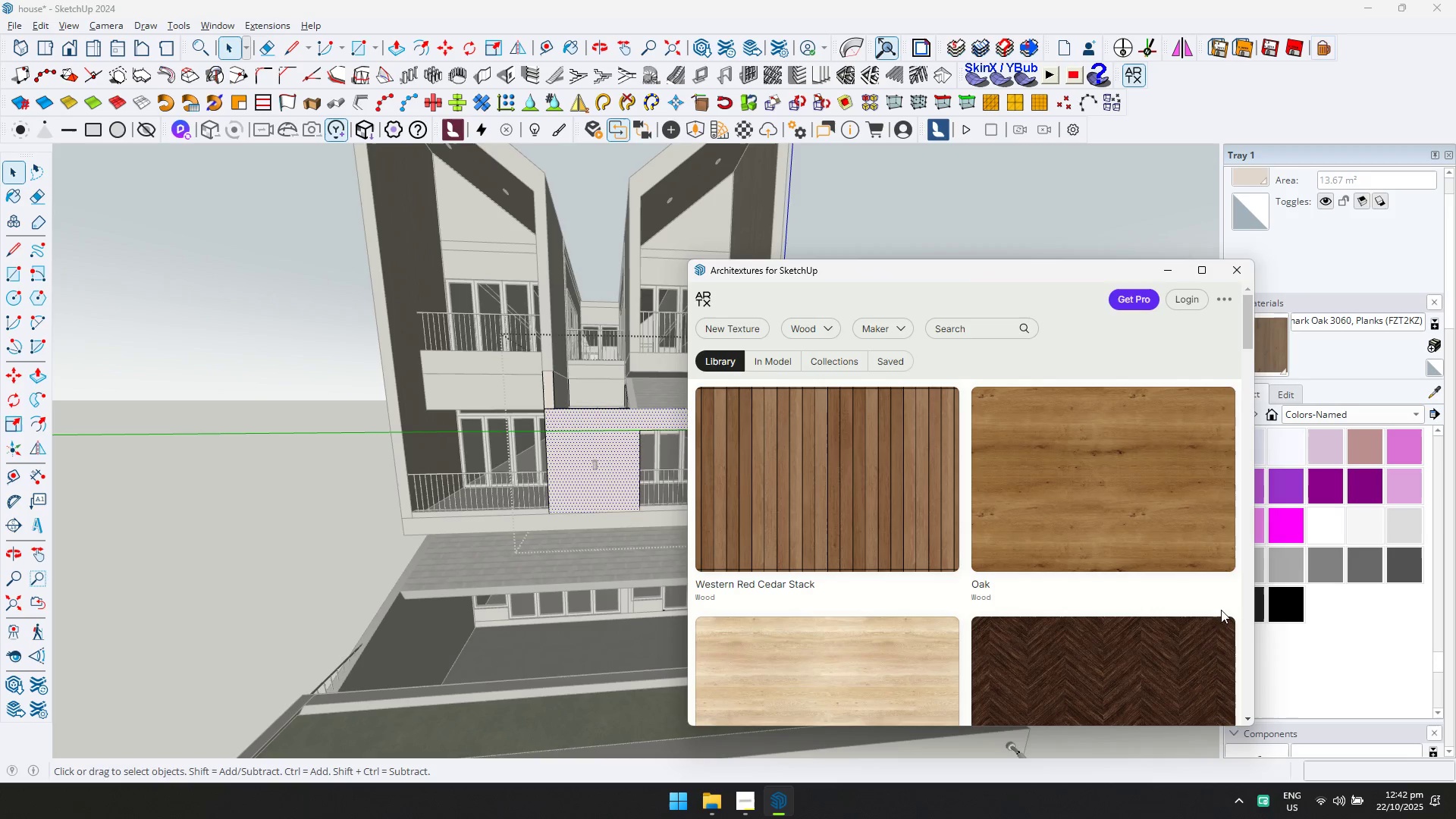 
scroll: coordinate [1156, 586], scroll_direction: down, amount: 12.0
 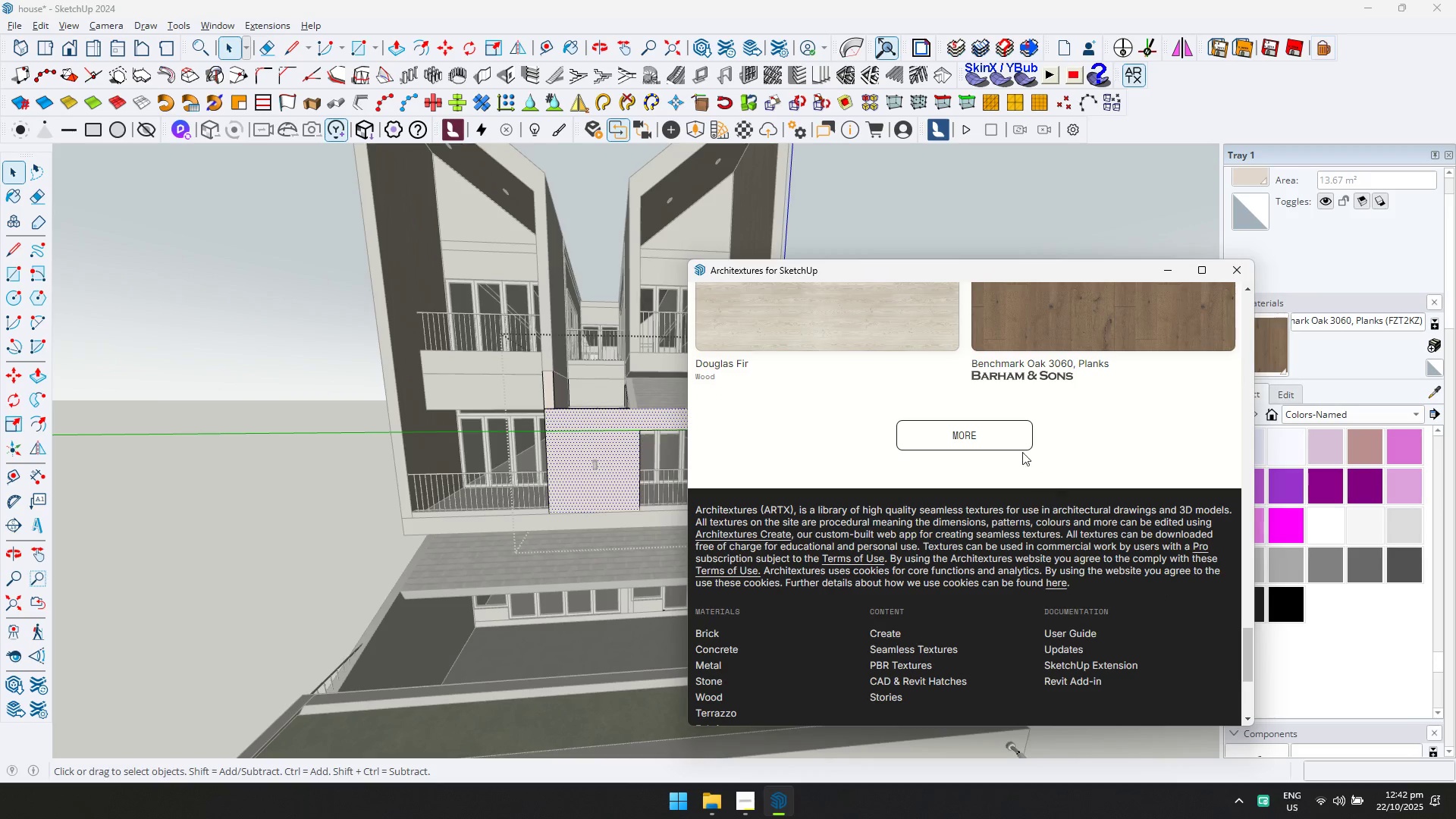 
left_click([1008, 441])
 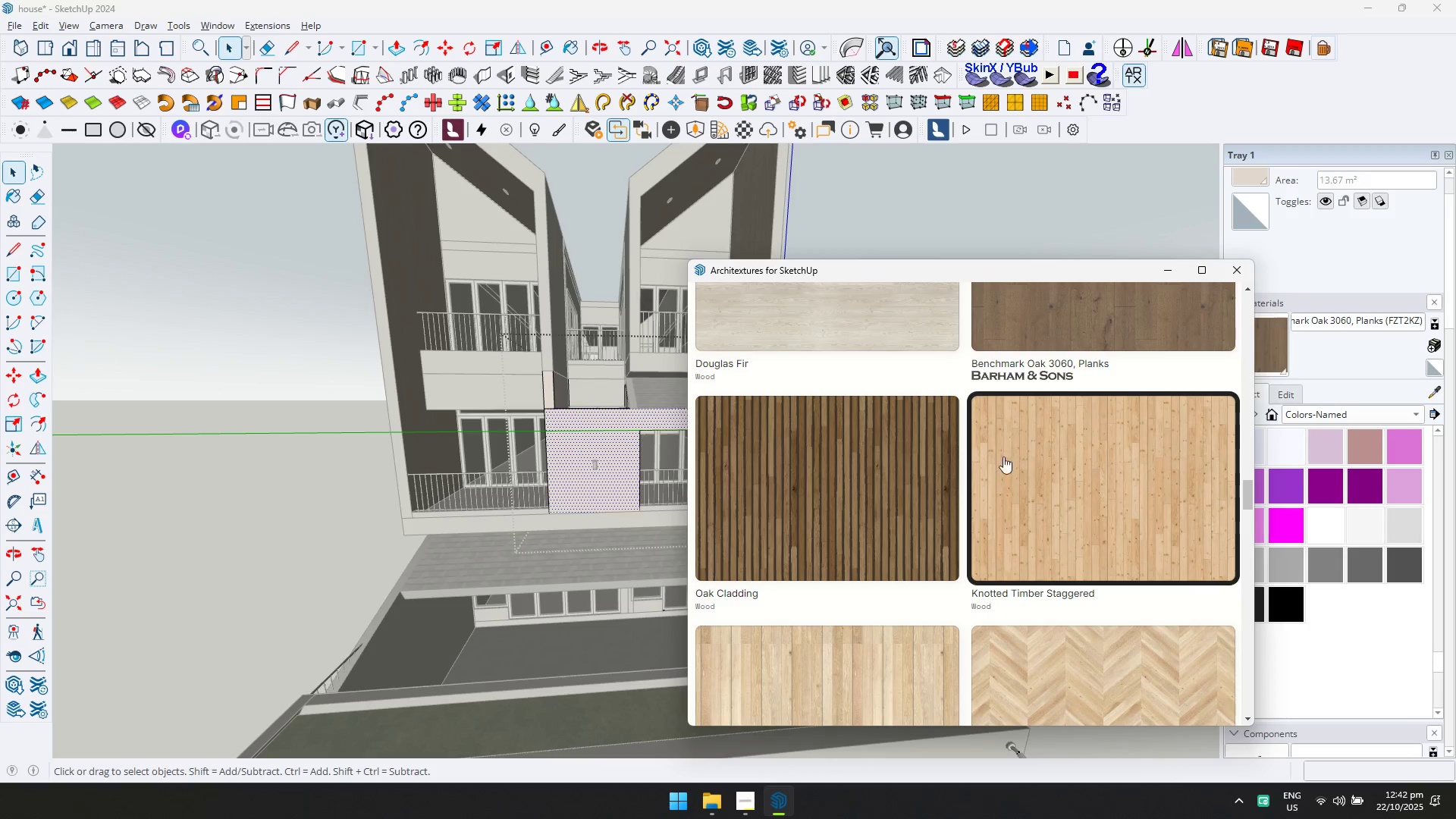 
scroll: coordinate [892, 482], scroll_direction: down, amount: 5.0
 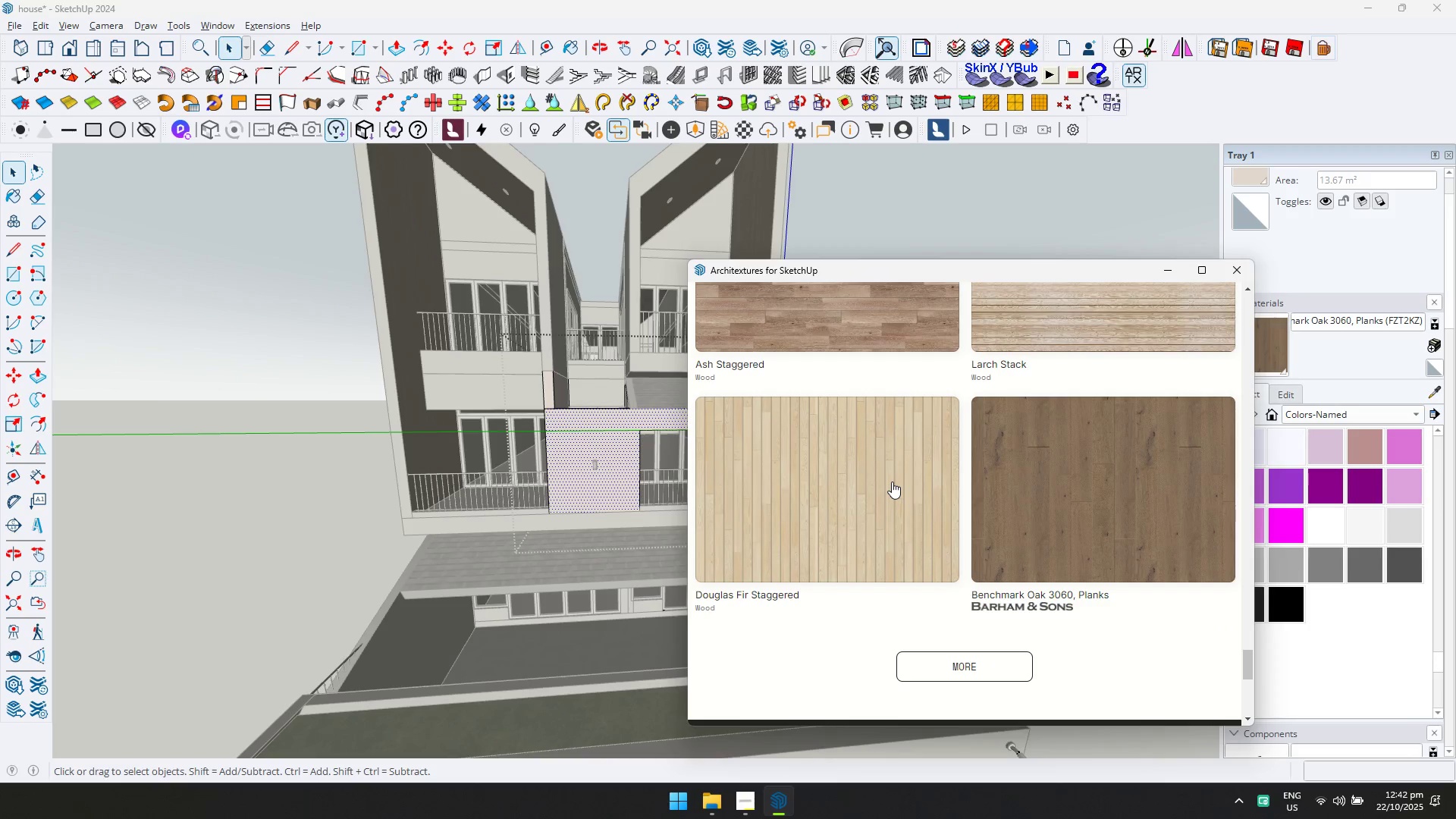 
left_click([926, 673])
 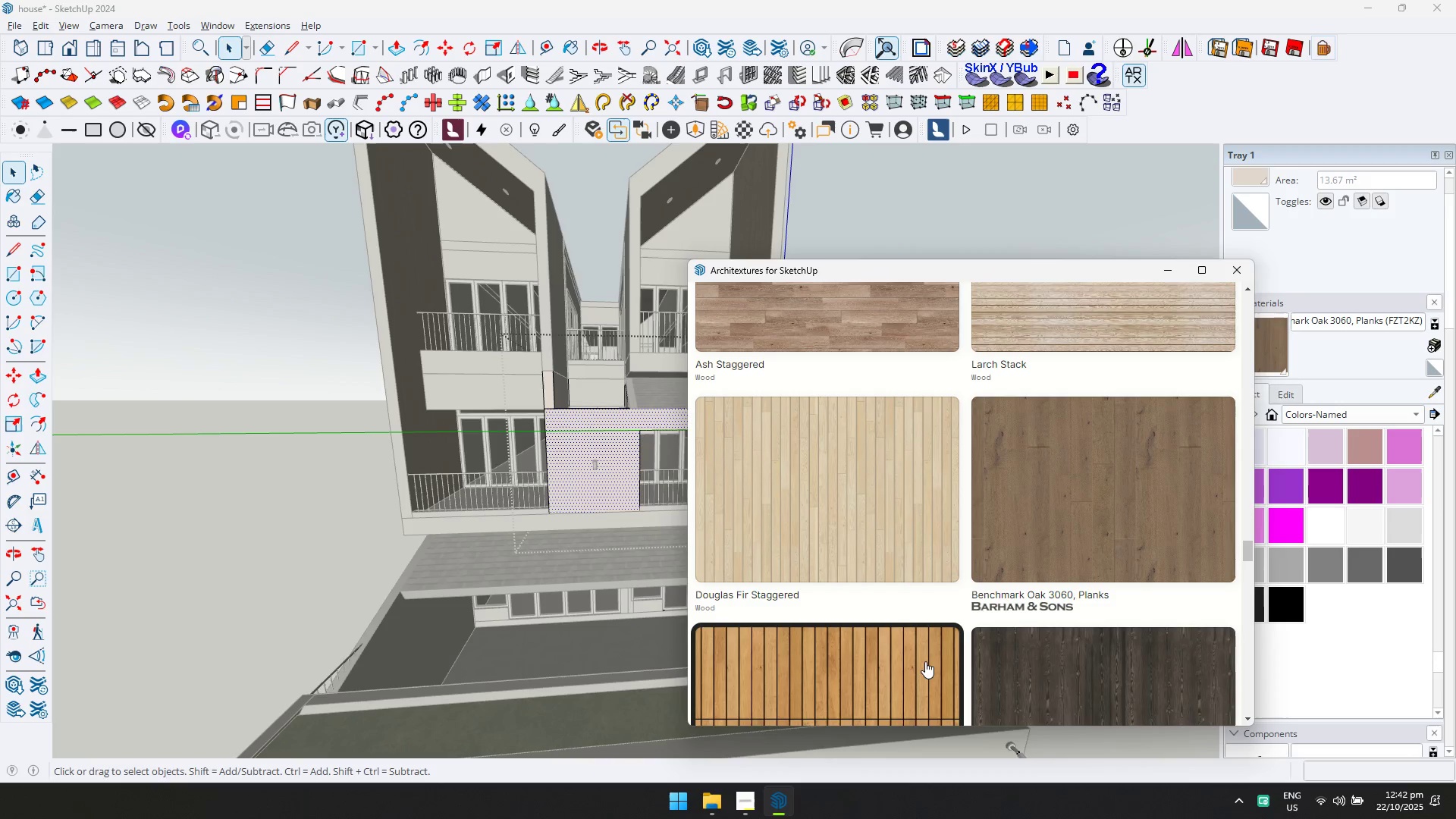 
scroll: coordinate [928, 642], scroll_direction: down, amount: 4.0
 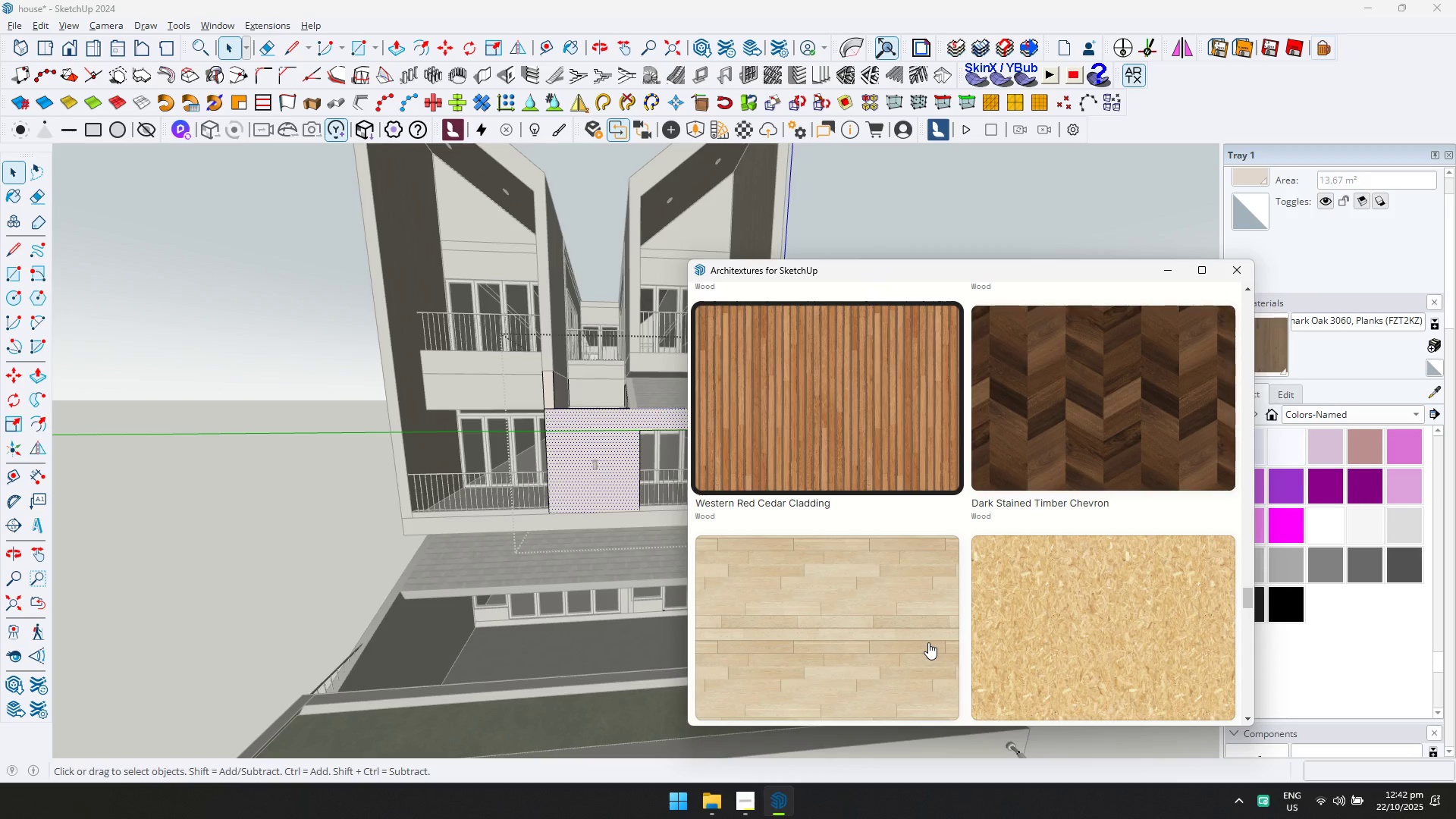 
scroll: coordinate [928, 642], scroll_direction: up, amount: 1.0
 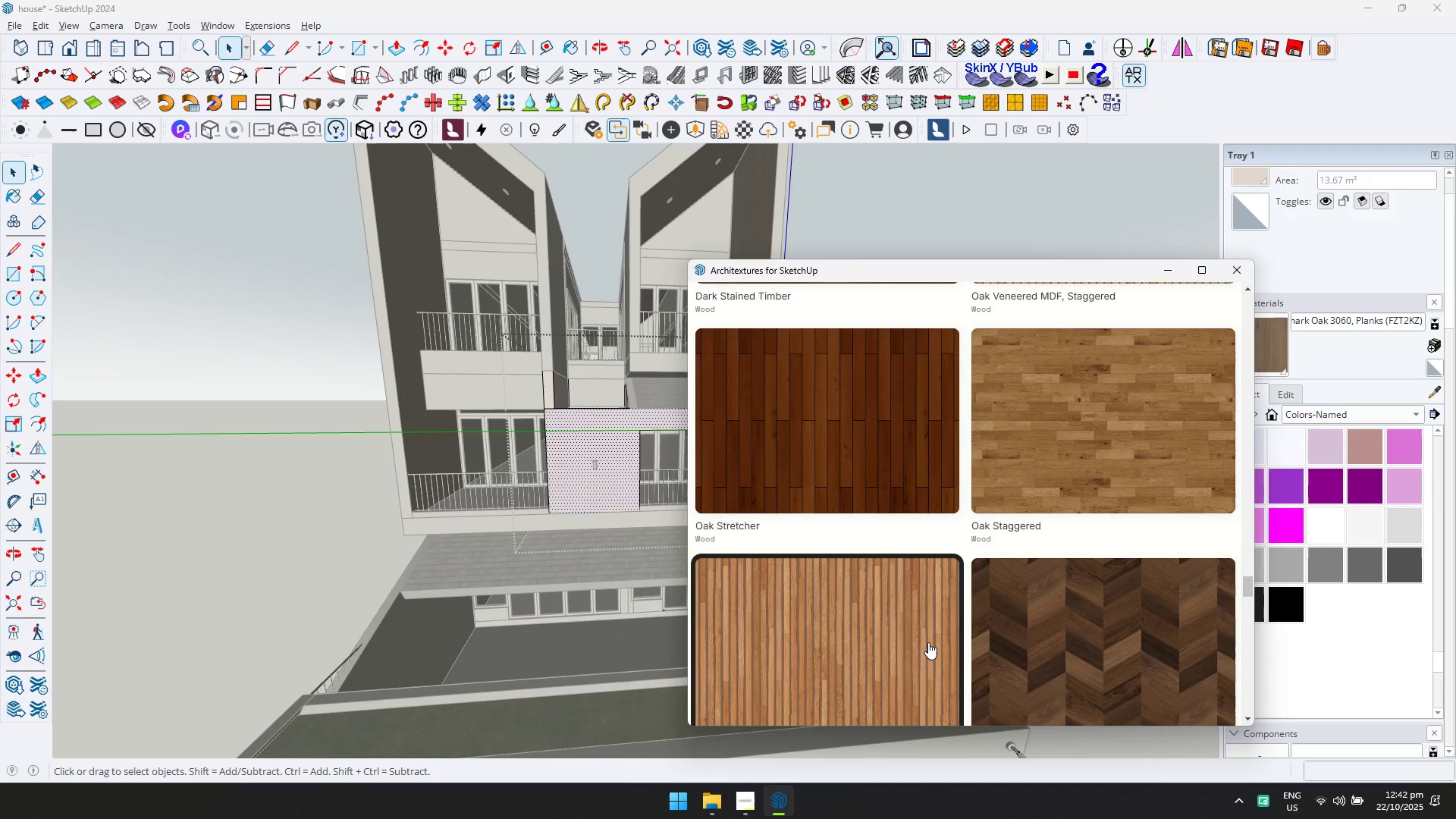 
scroll: coordinate [928, 640], scroll_direction: down, amount: 4.0
 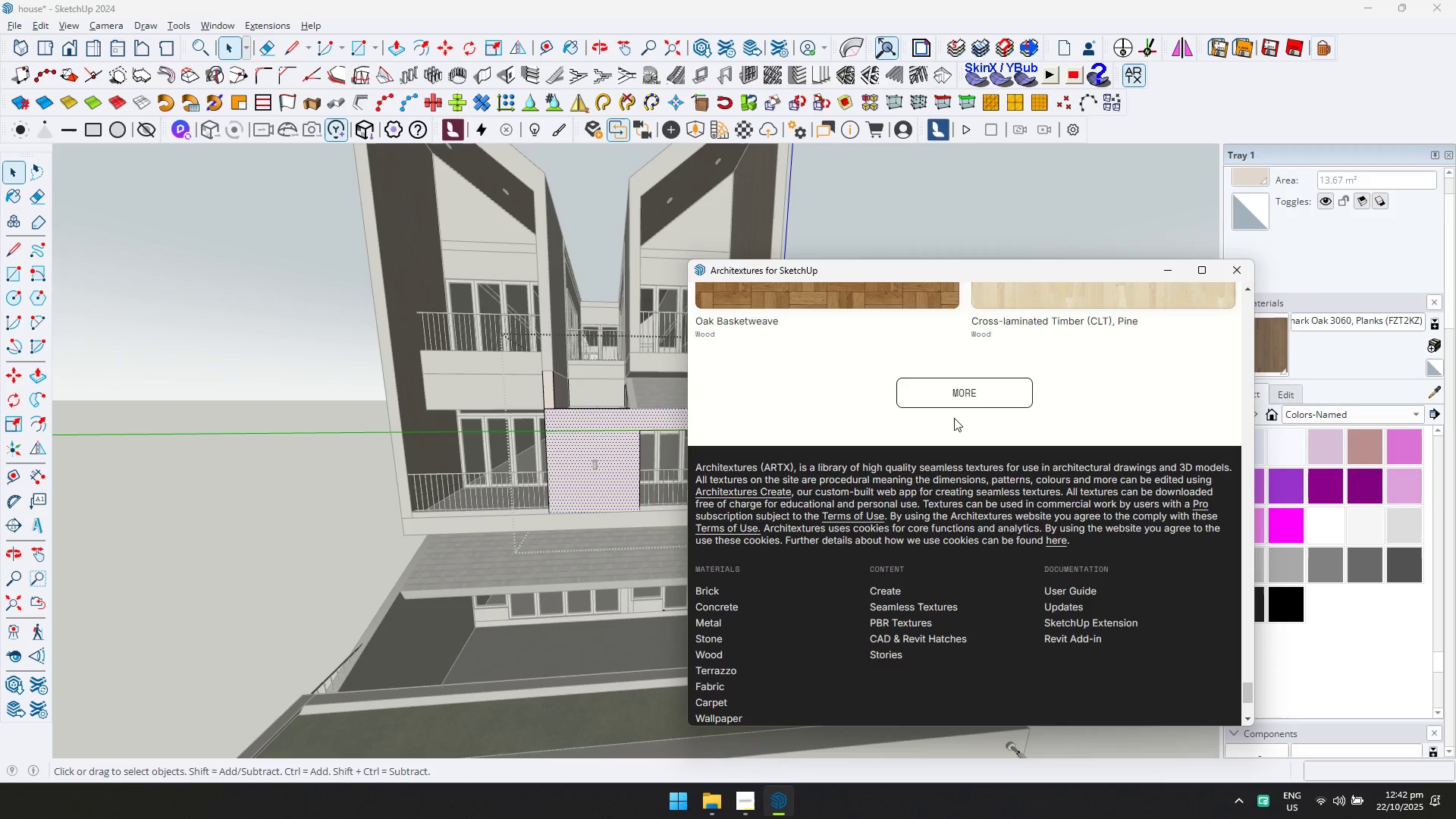 
left_click([952, 394])
 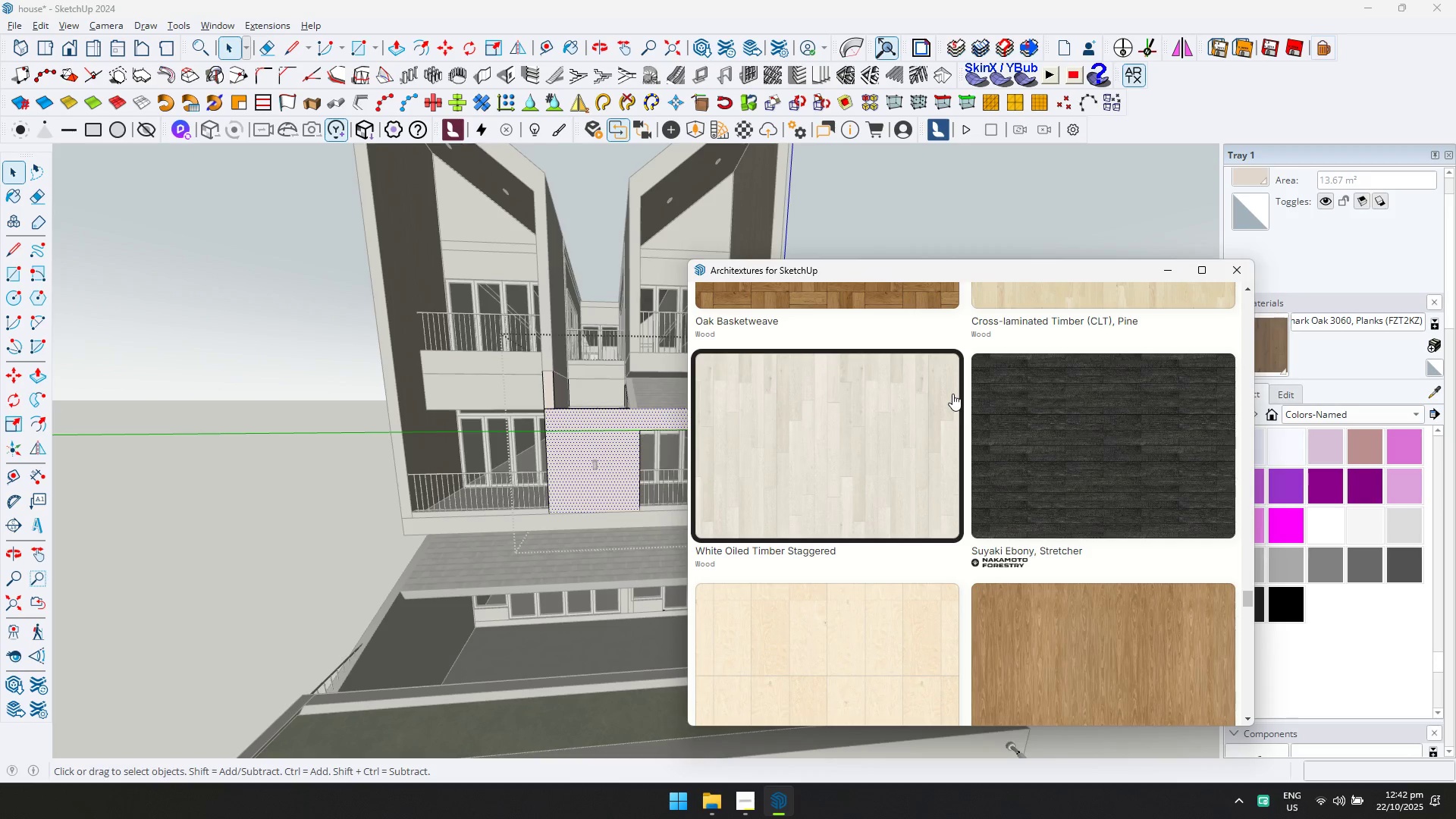 
scroll: coordinate [949, 402], scroll_direction: down, amount: 3.0
 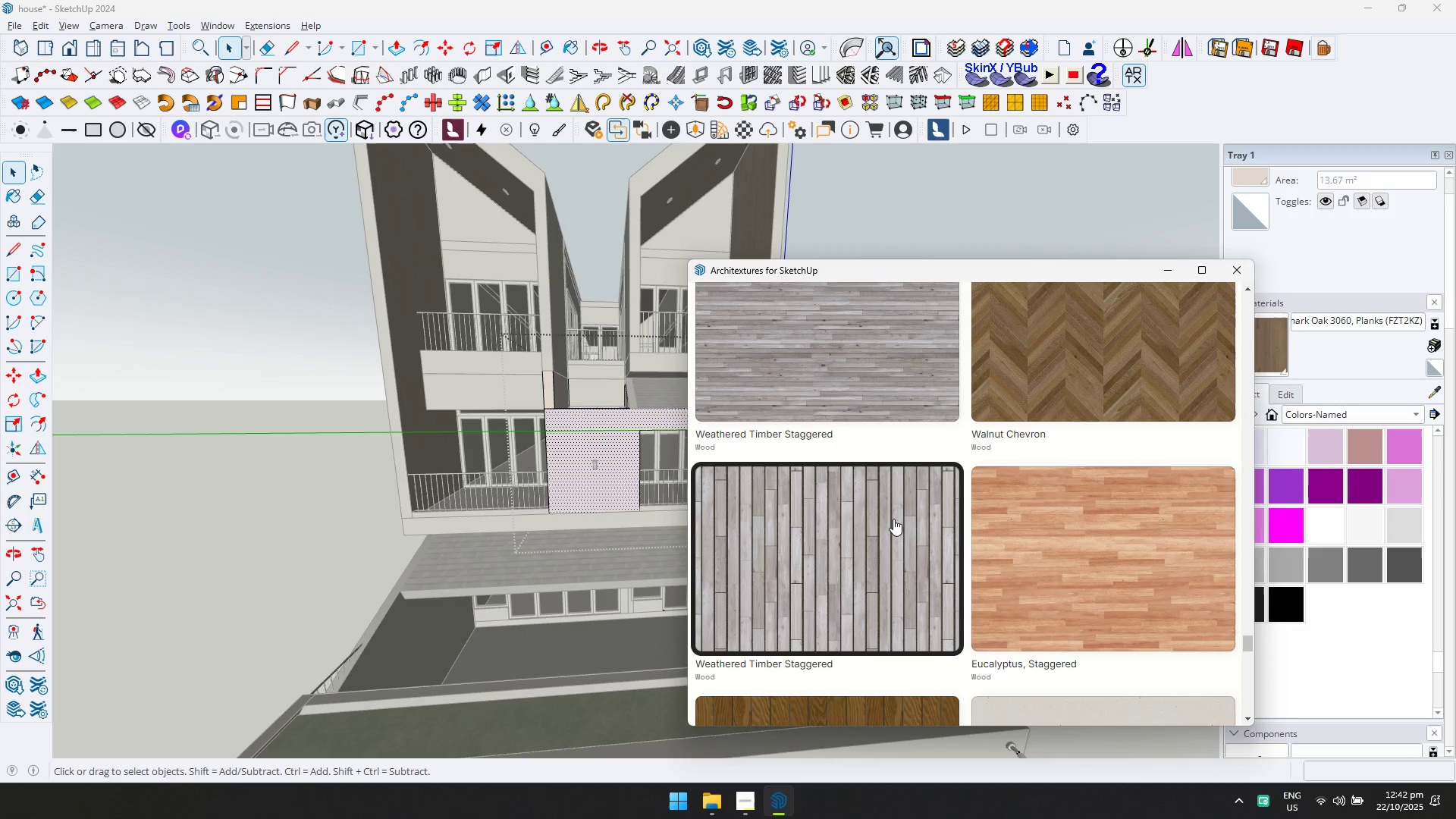 
left_click([893, 514])
 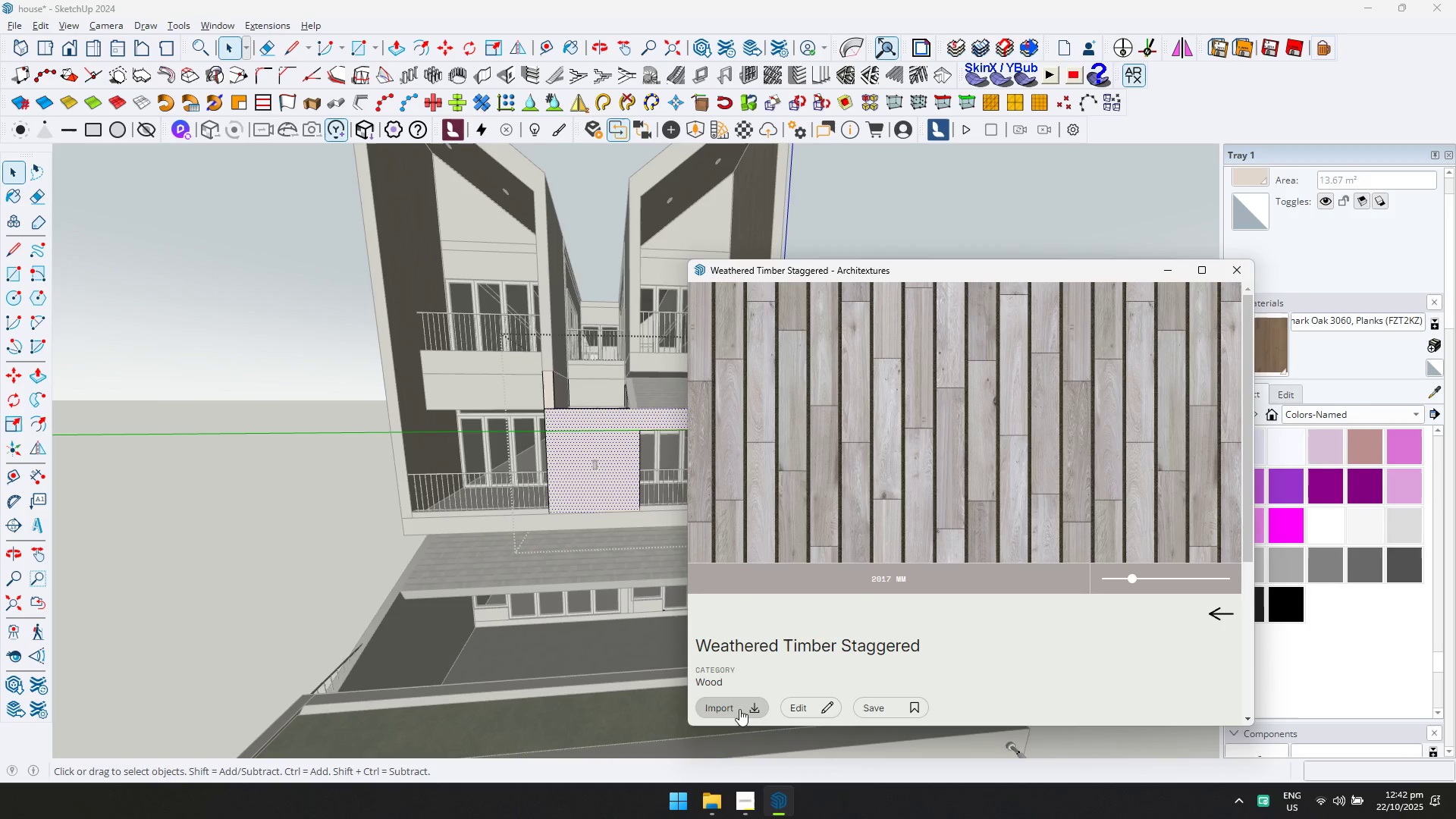 
double_click([739, 711])
 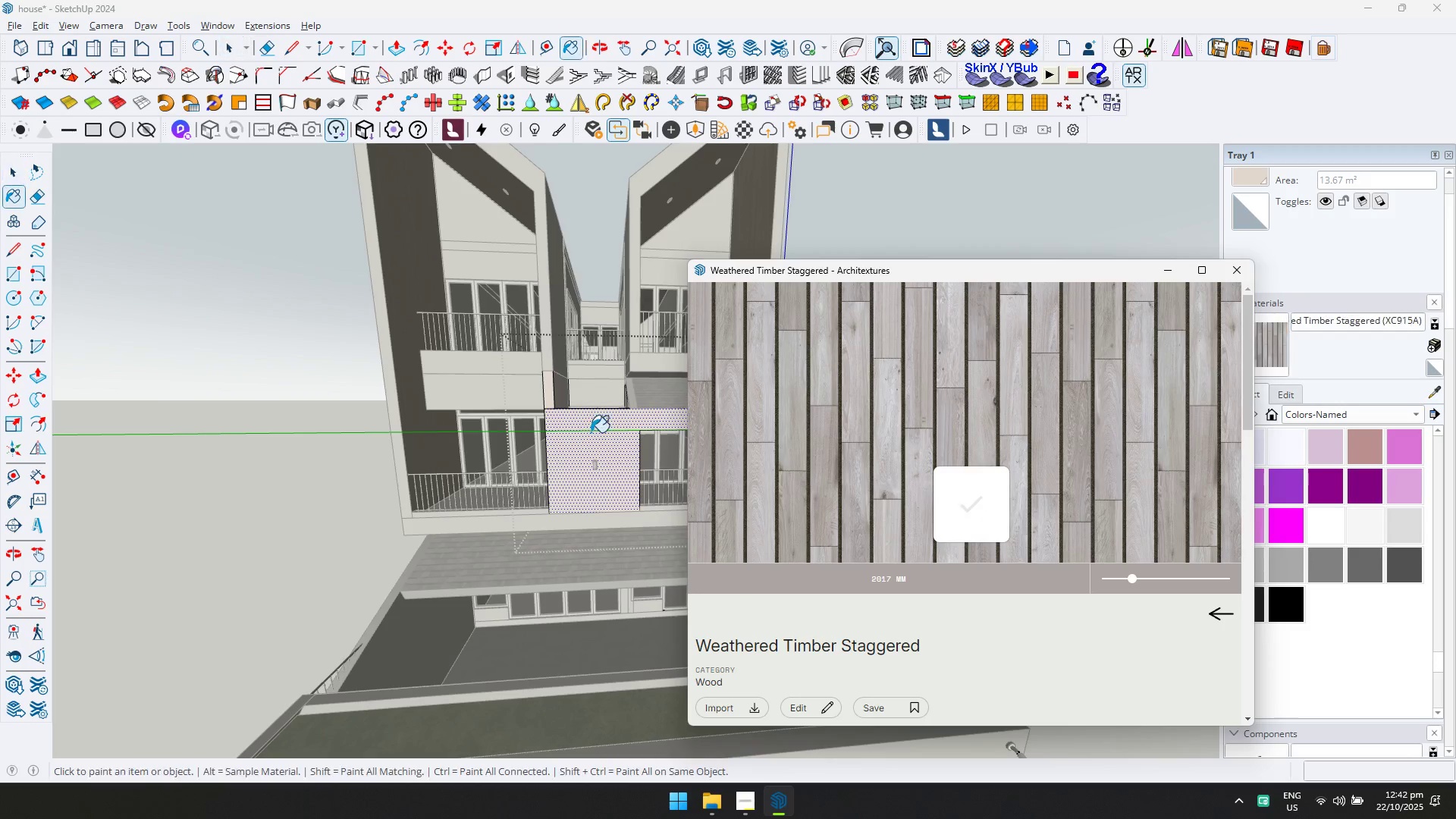 
left_click([591, 432])
 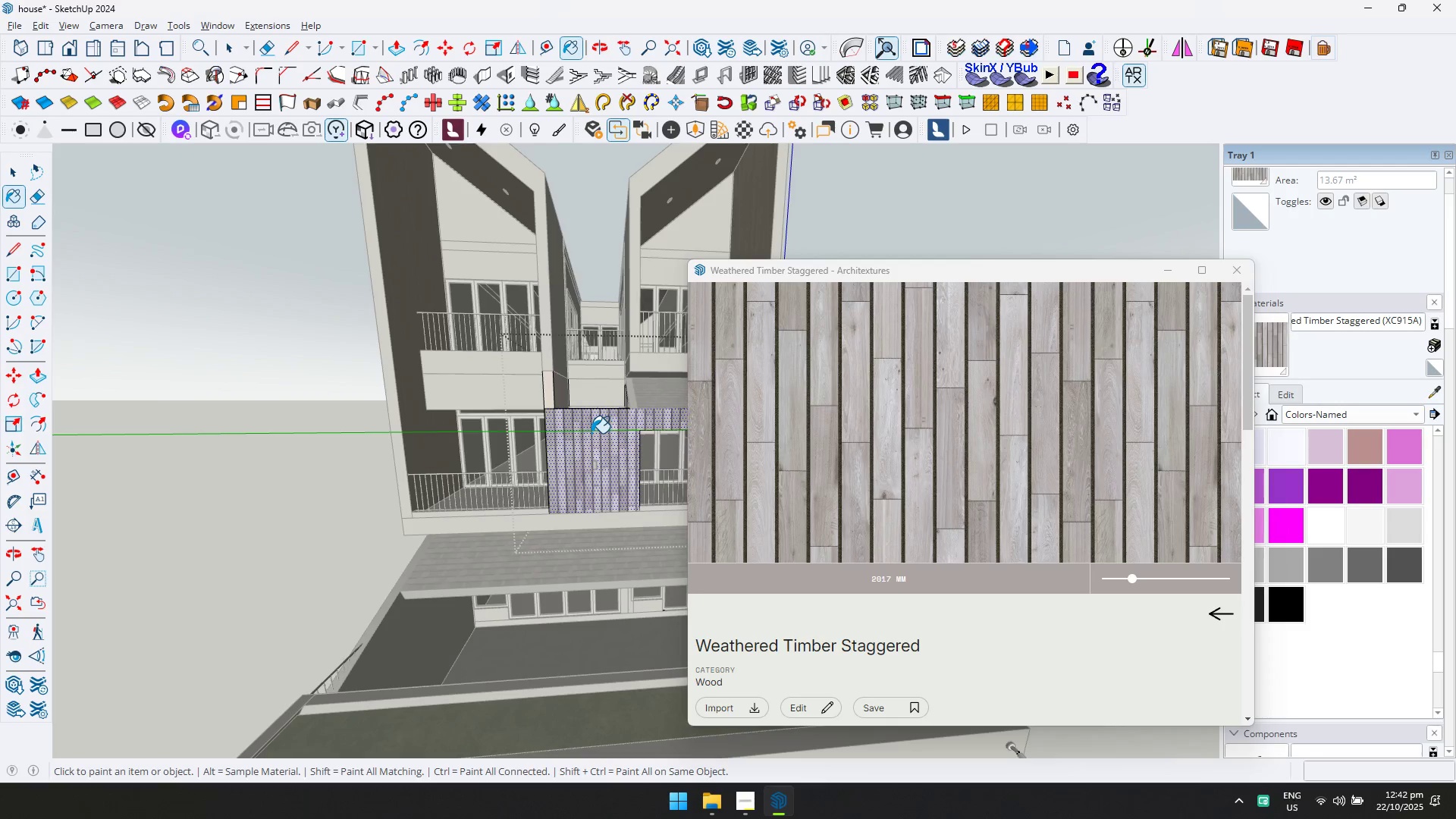 
right_click([597, 439])
 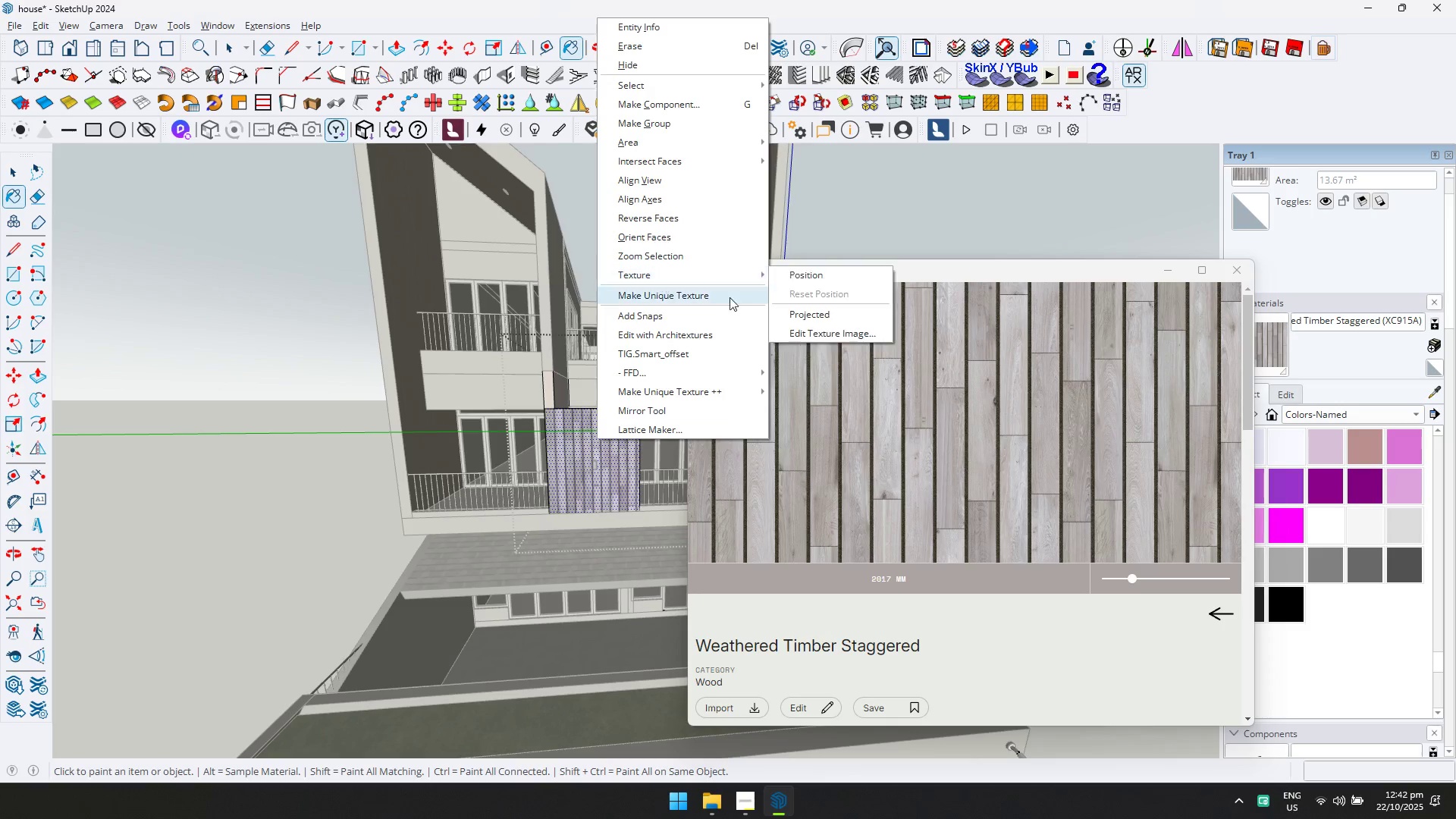 
double_click([802, 274])
 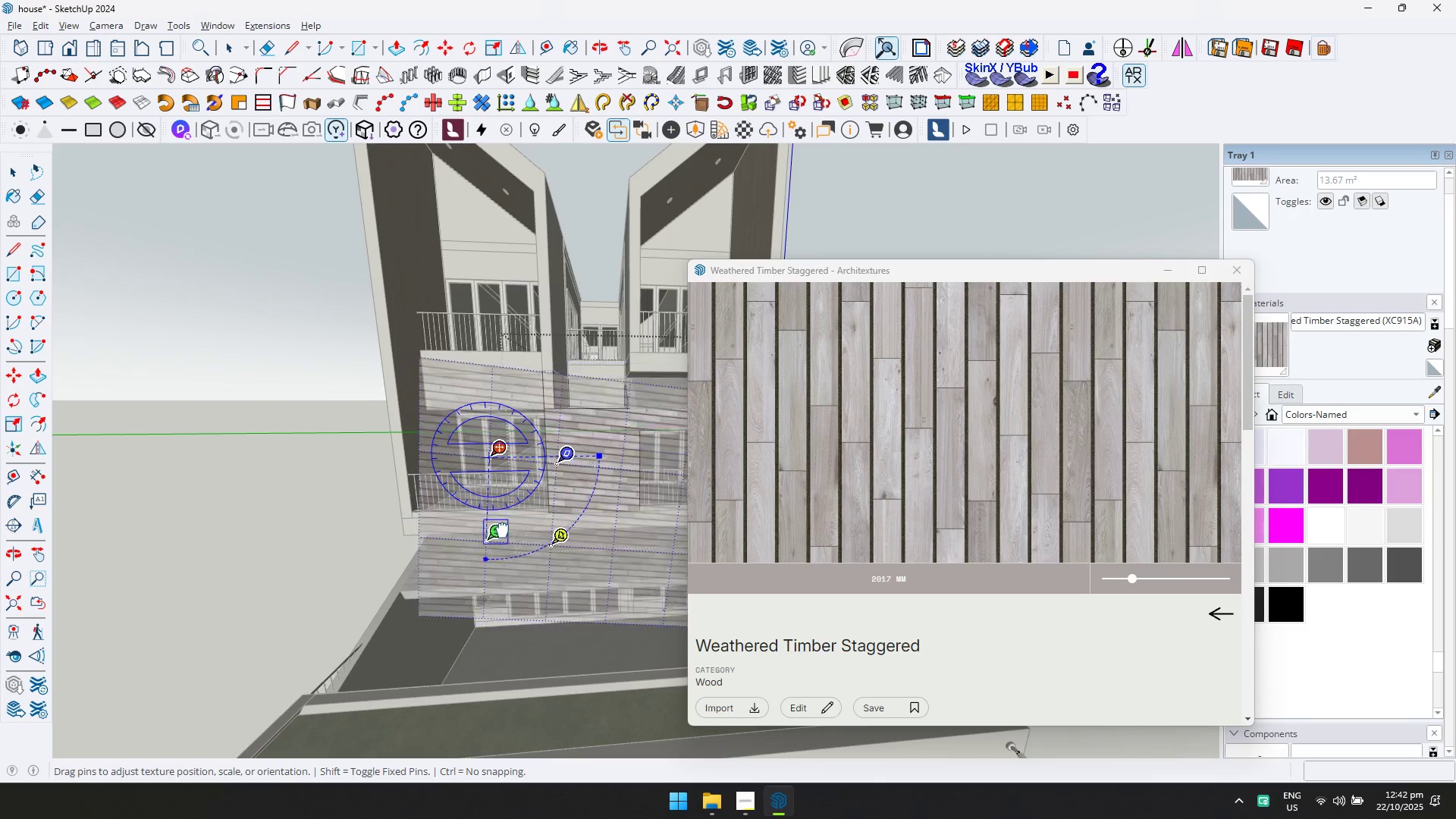 
wait(7.51)
 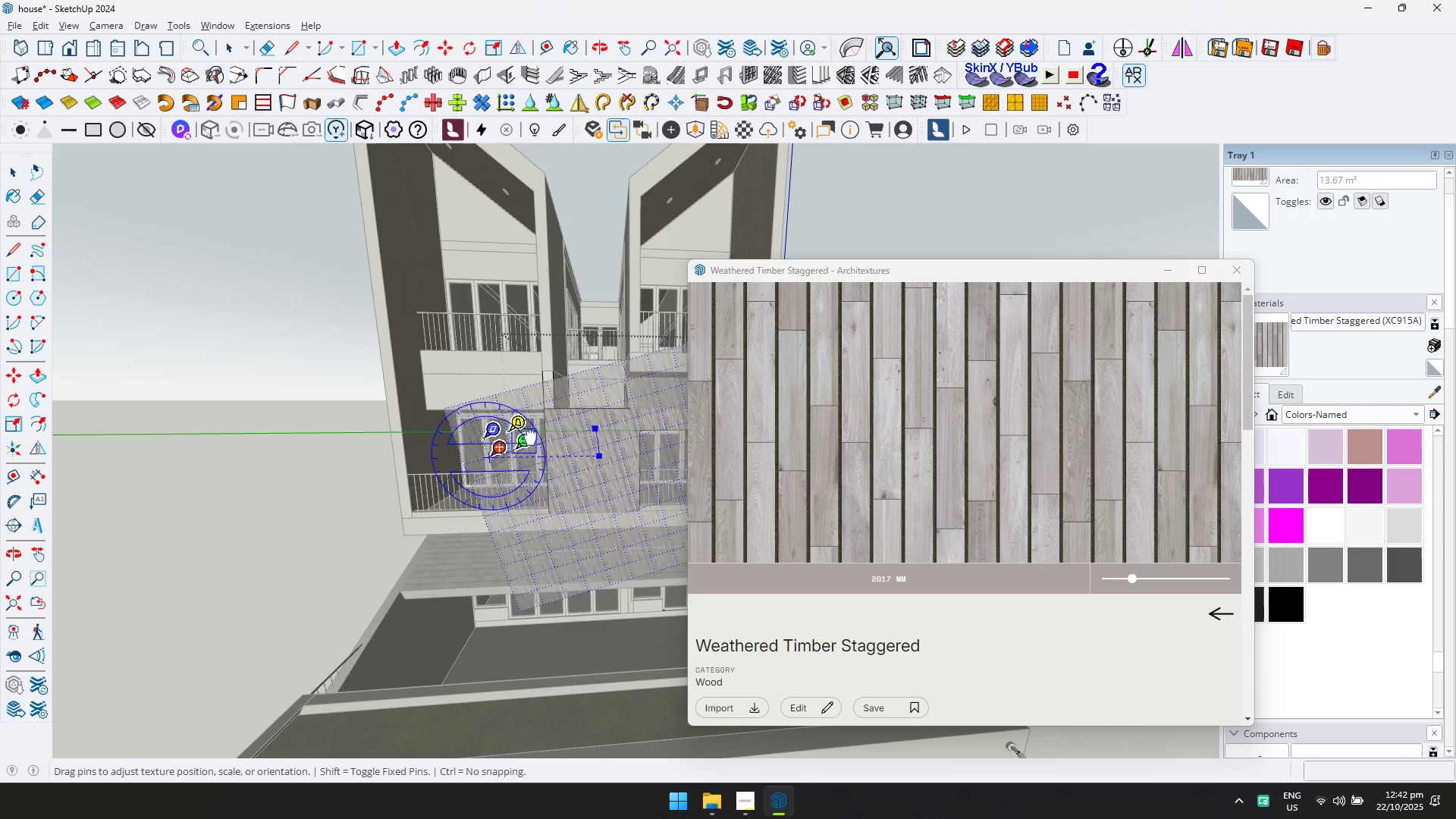 
key(Enter)
 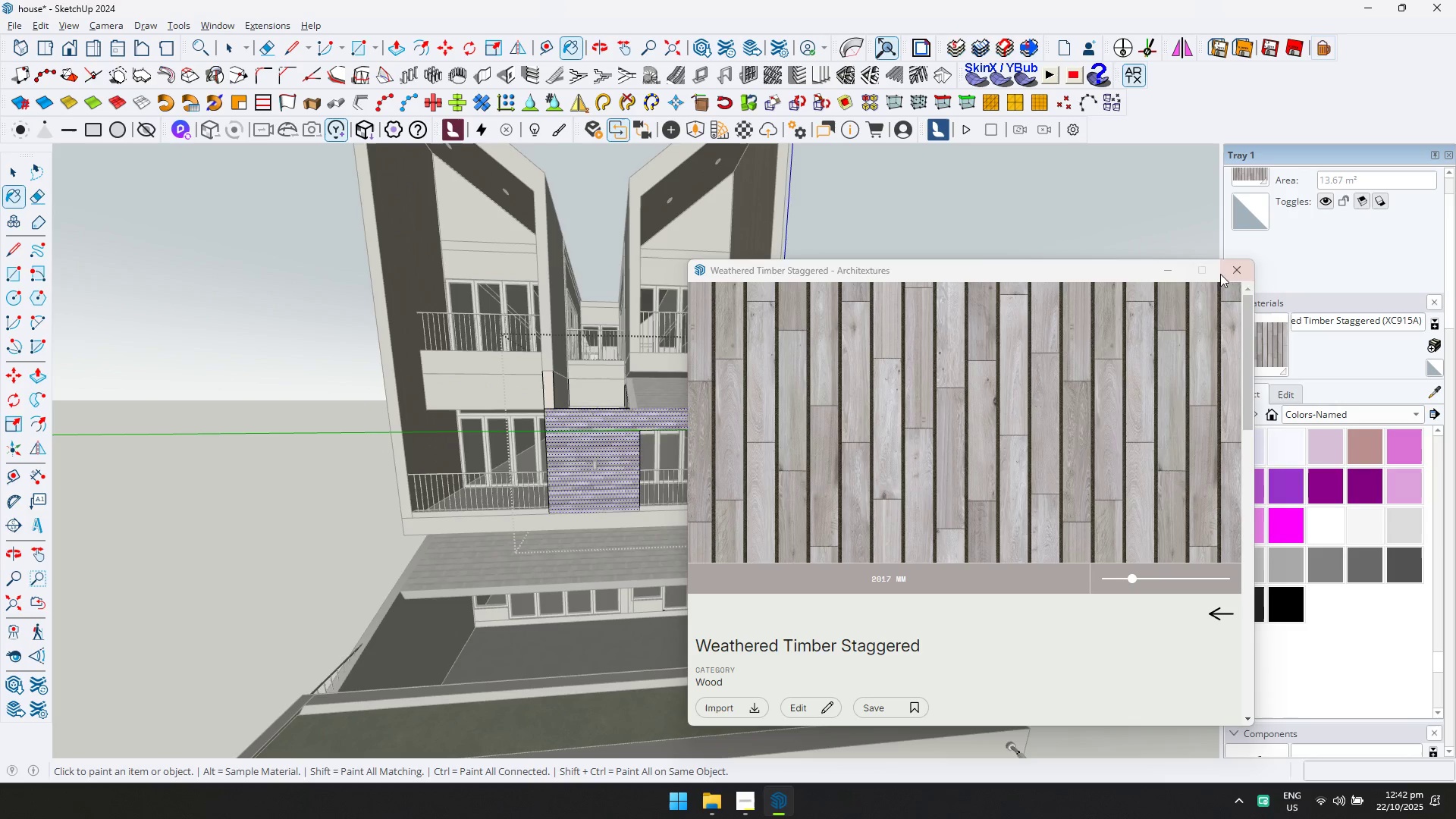 
left_click([1236, 271])
 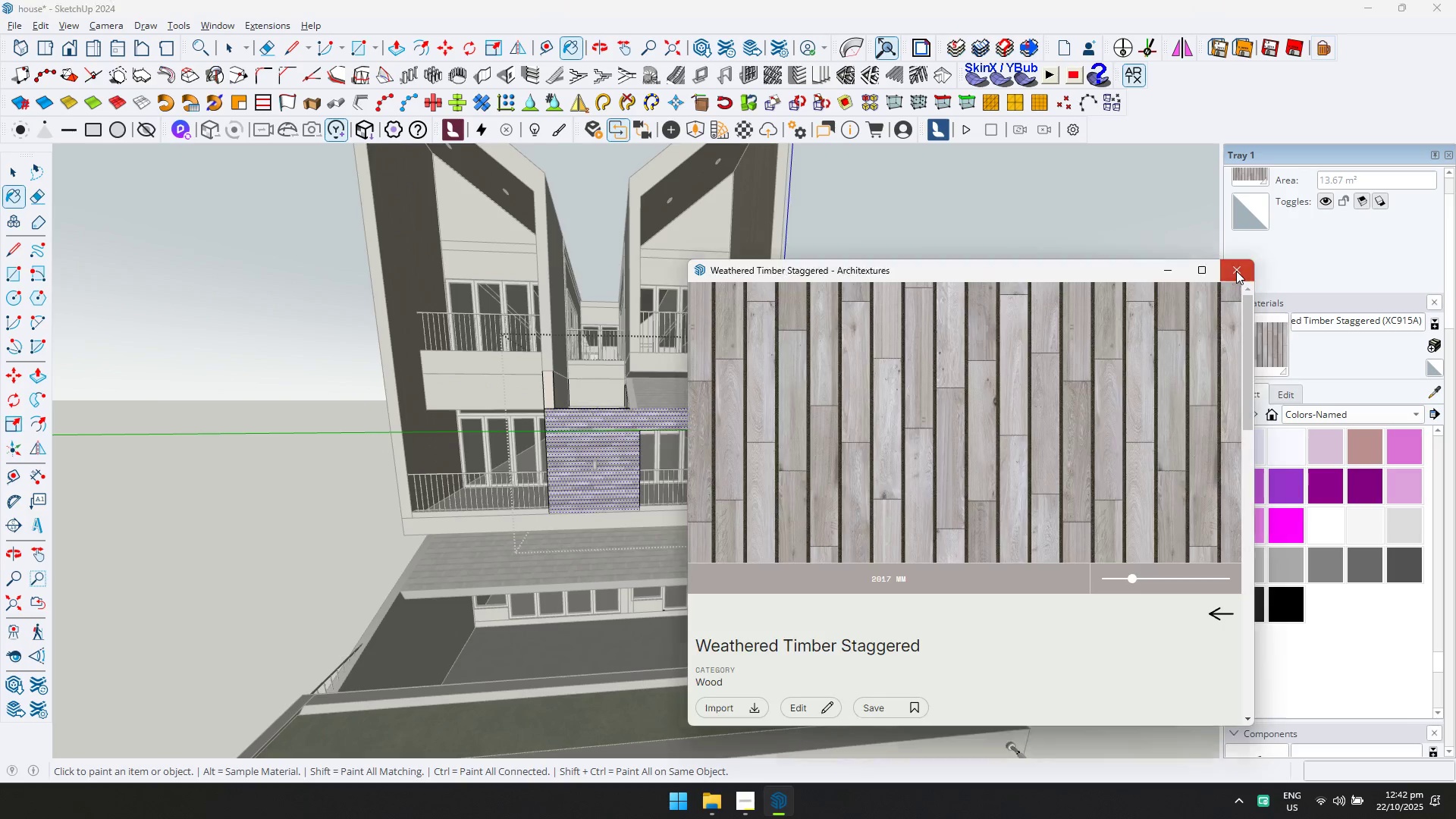 
key(Escape)
 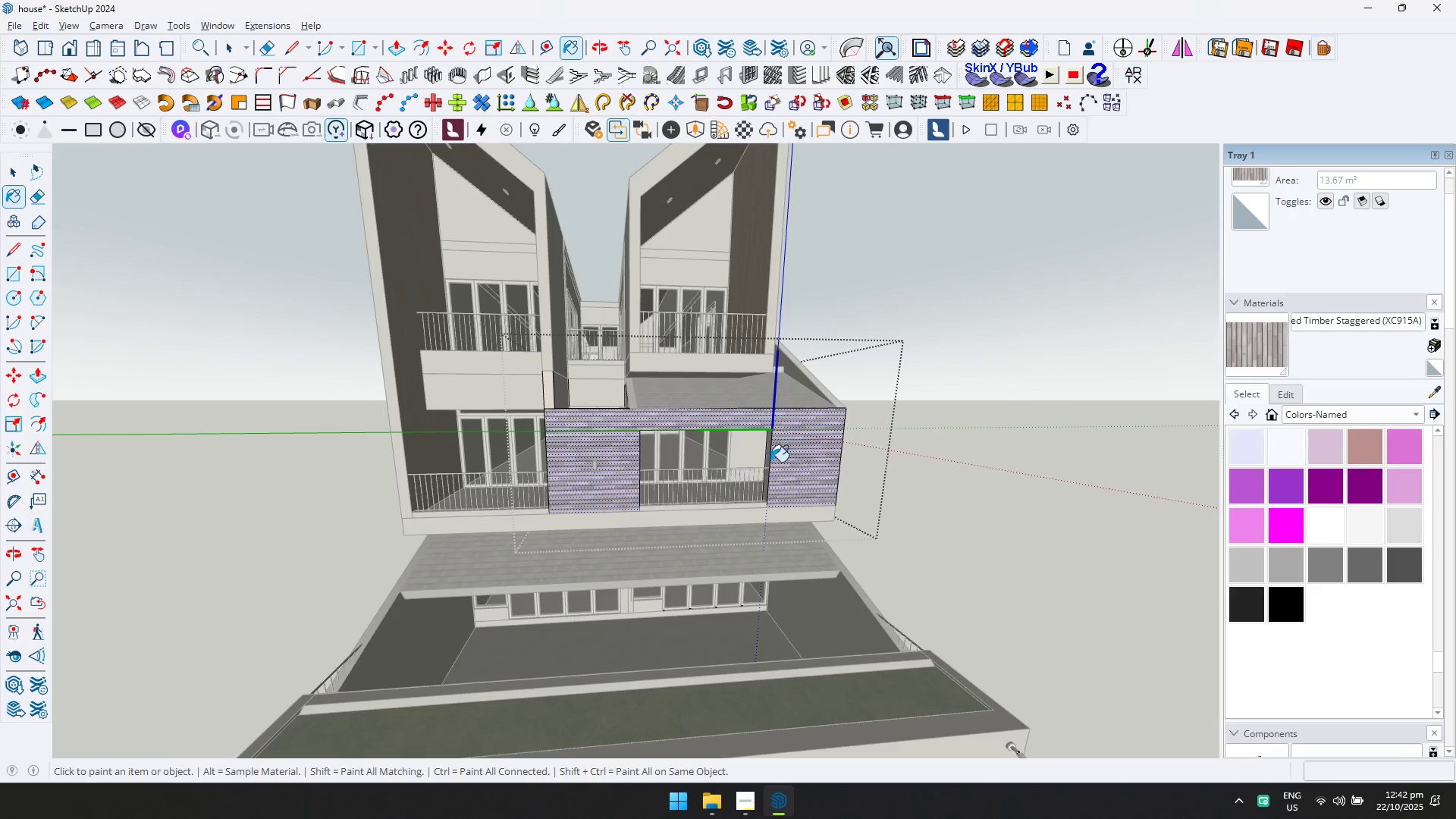 
scroll: coordinate [763, 468], scroll_direction: up, amount: 4.0
 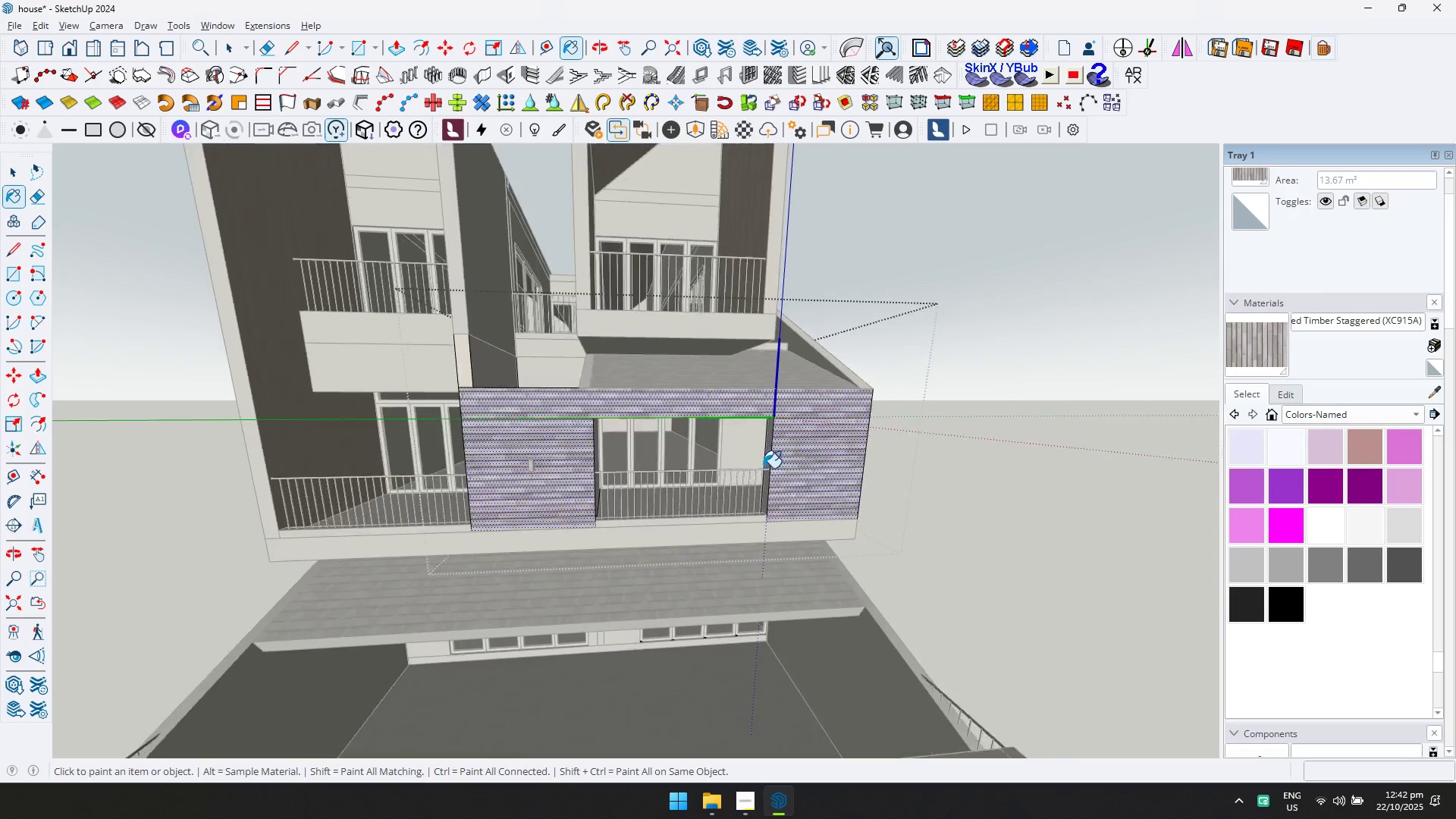 
key(Escape)
 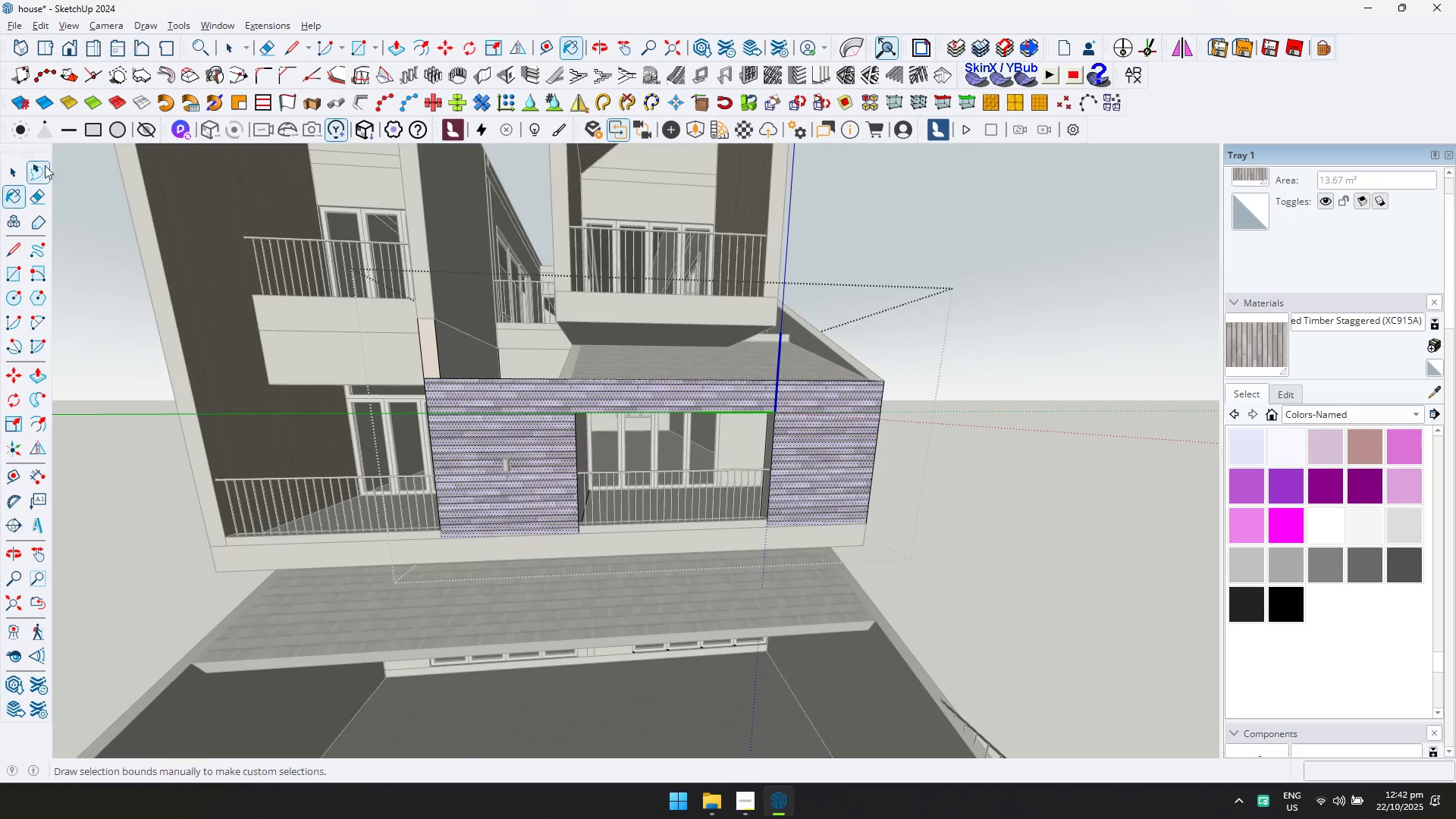 
key(Escape)
 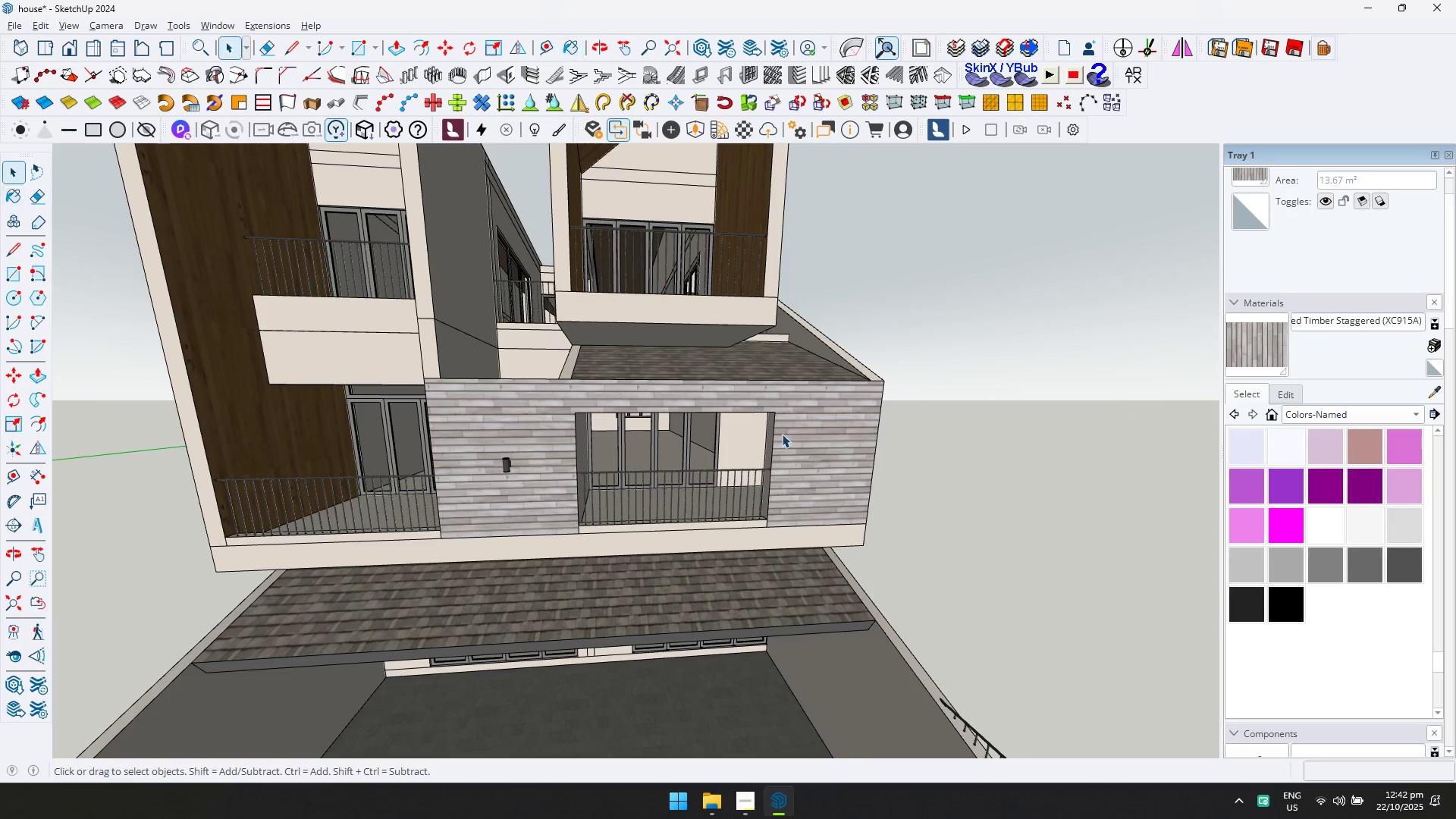 
key(Space)
 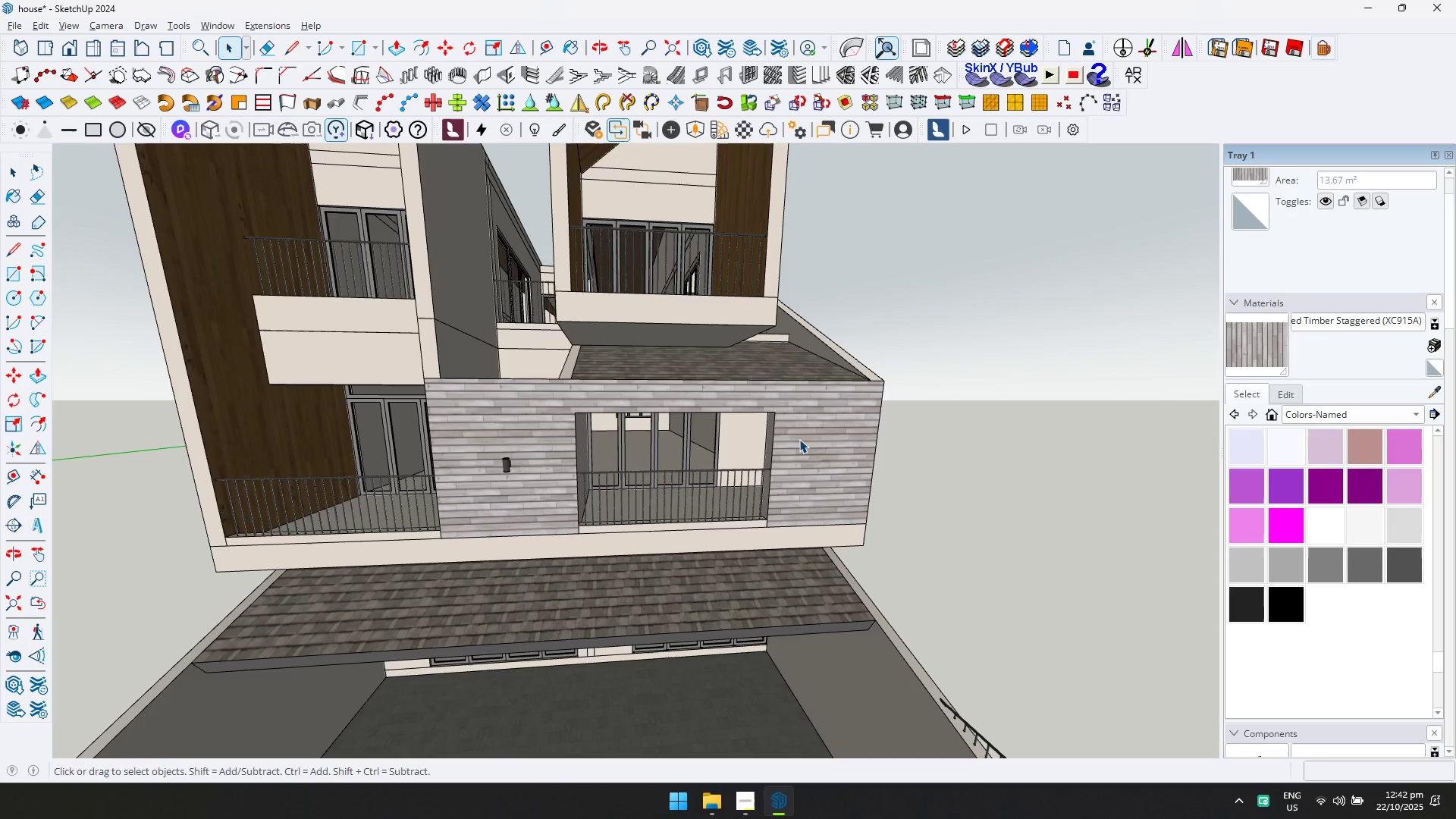 
key(Escape)
 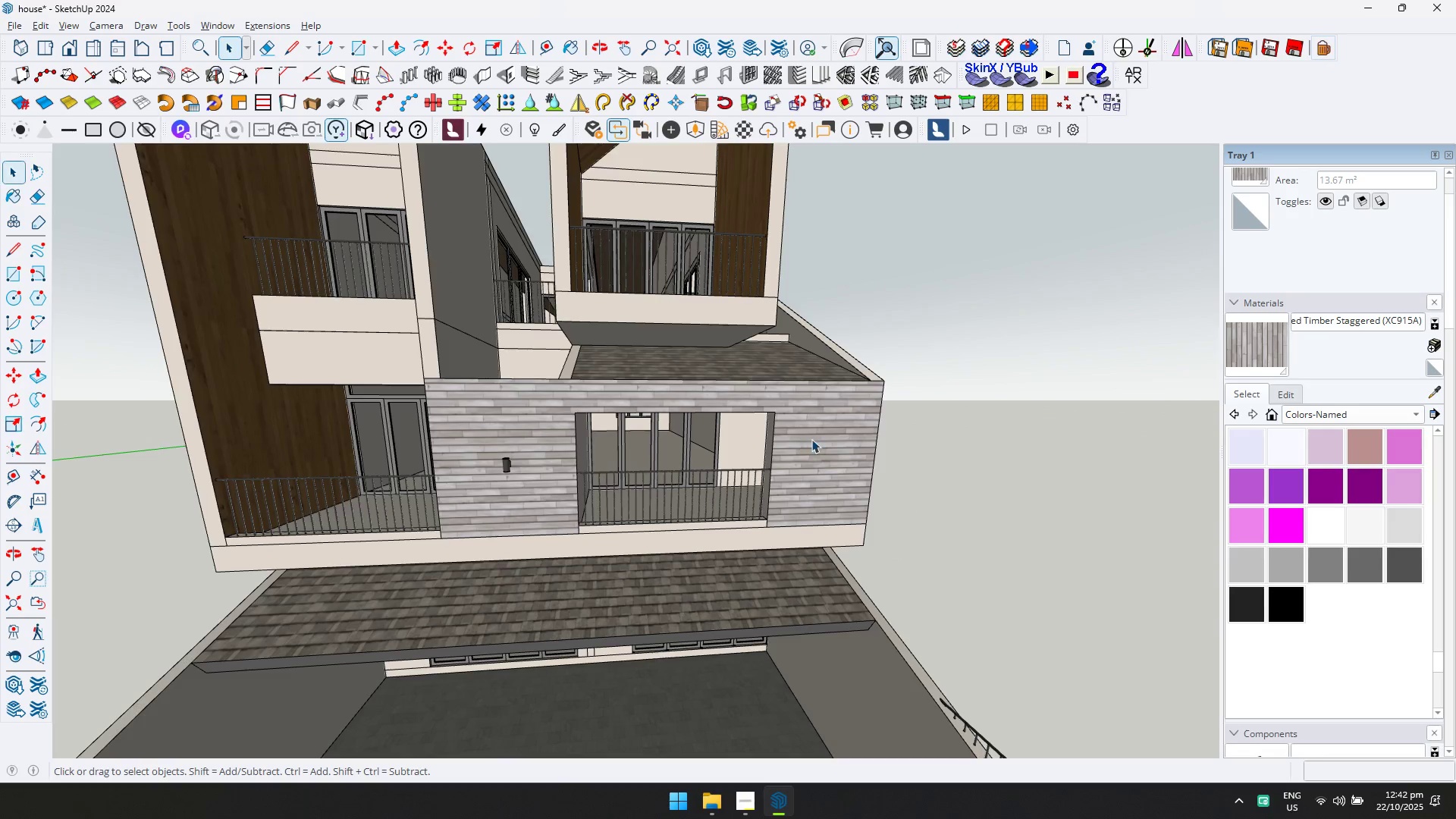 
scroll: coordinate [814, 439], scroll_direction: down, amount: 5.0
 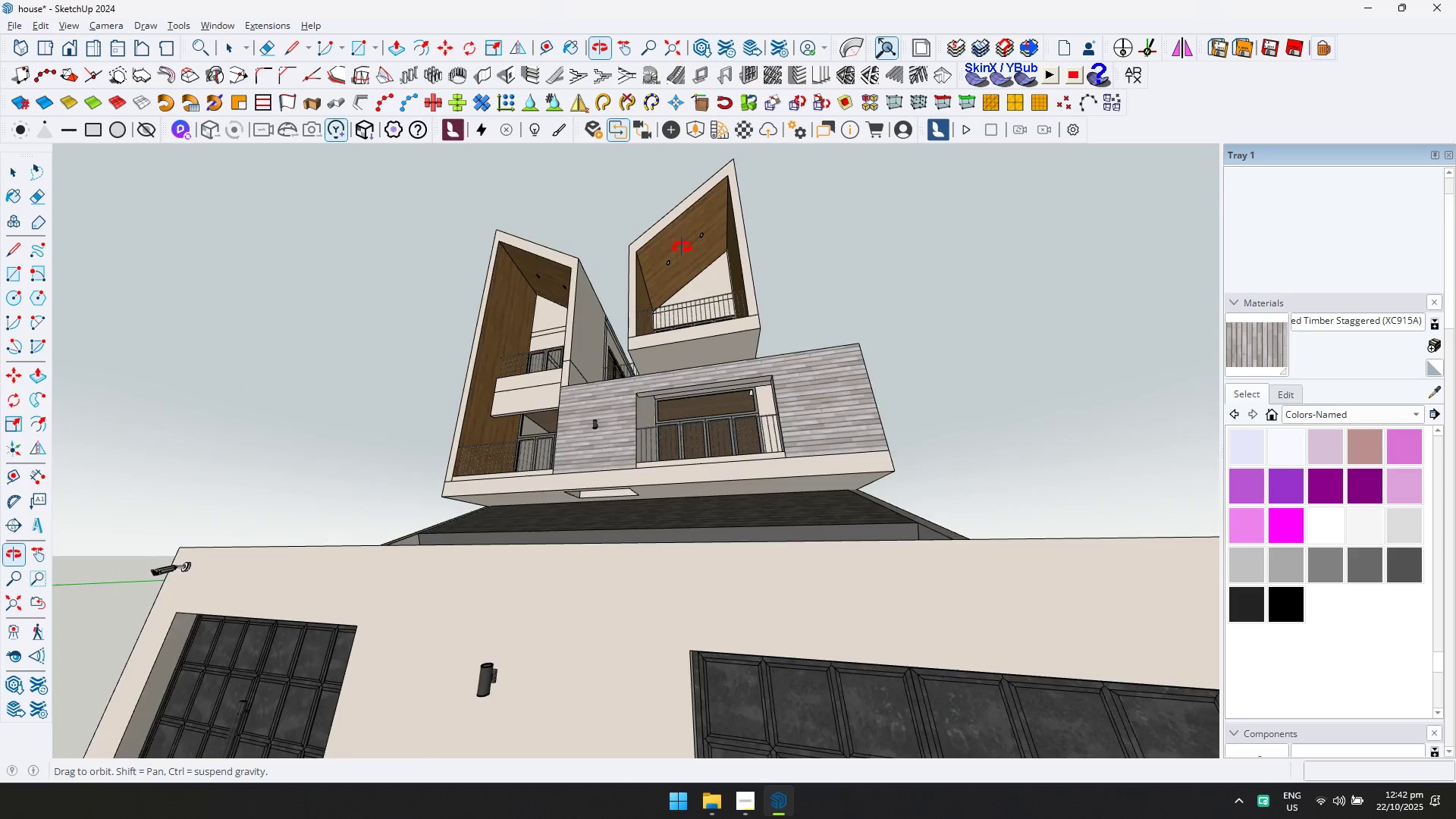 
scroll: coordinate [681, 521], scroll_direction: up, amount: 10.0
 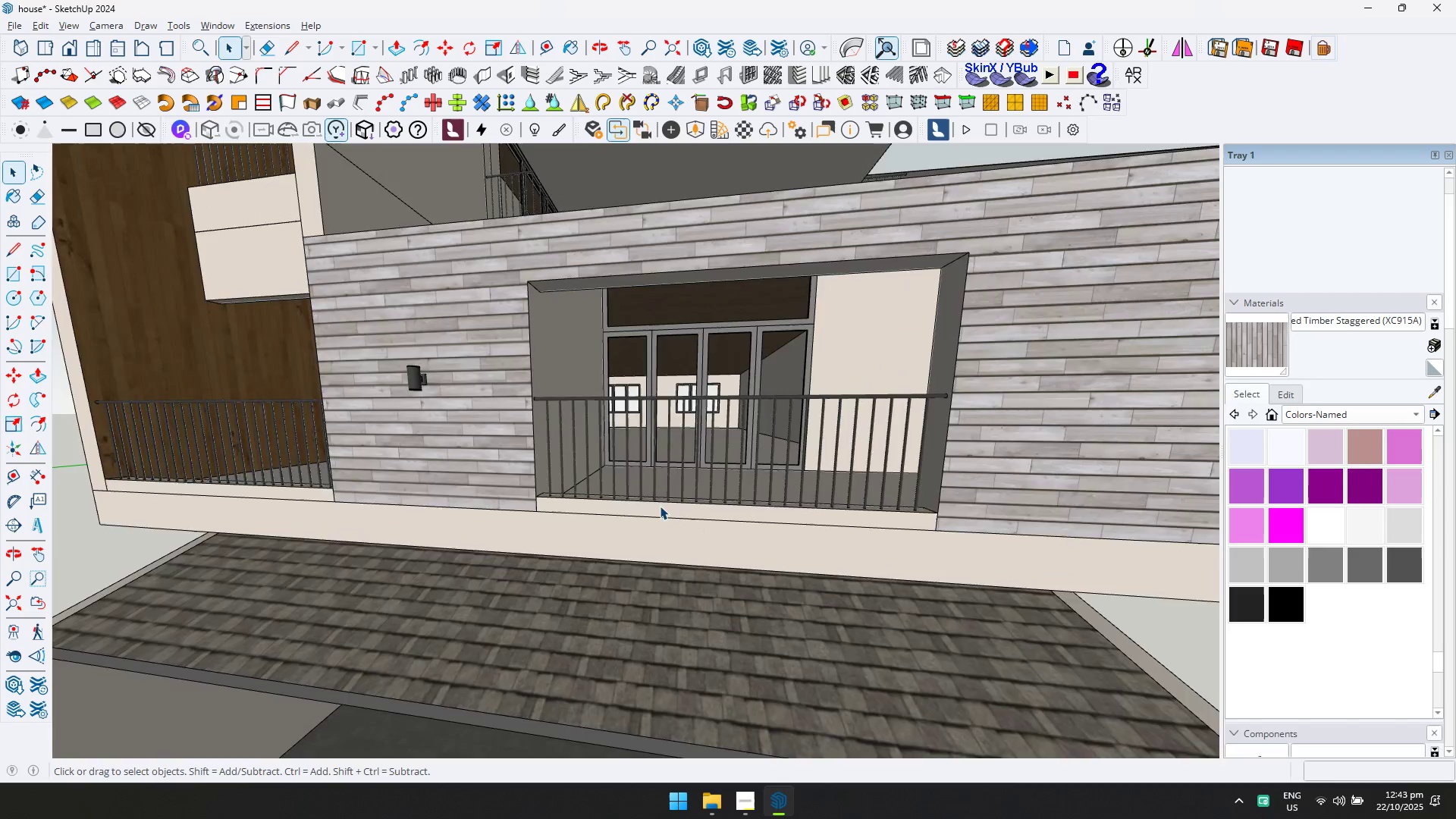 
double_click([660, 506])
 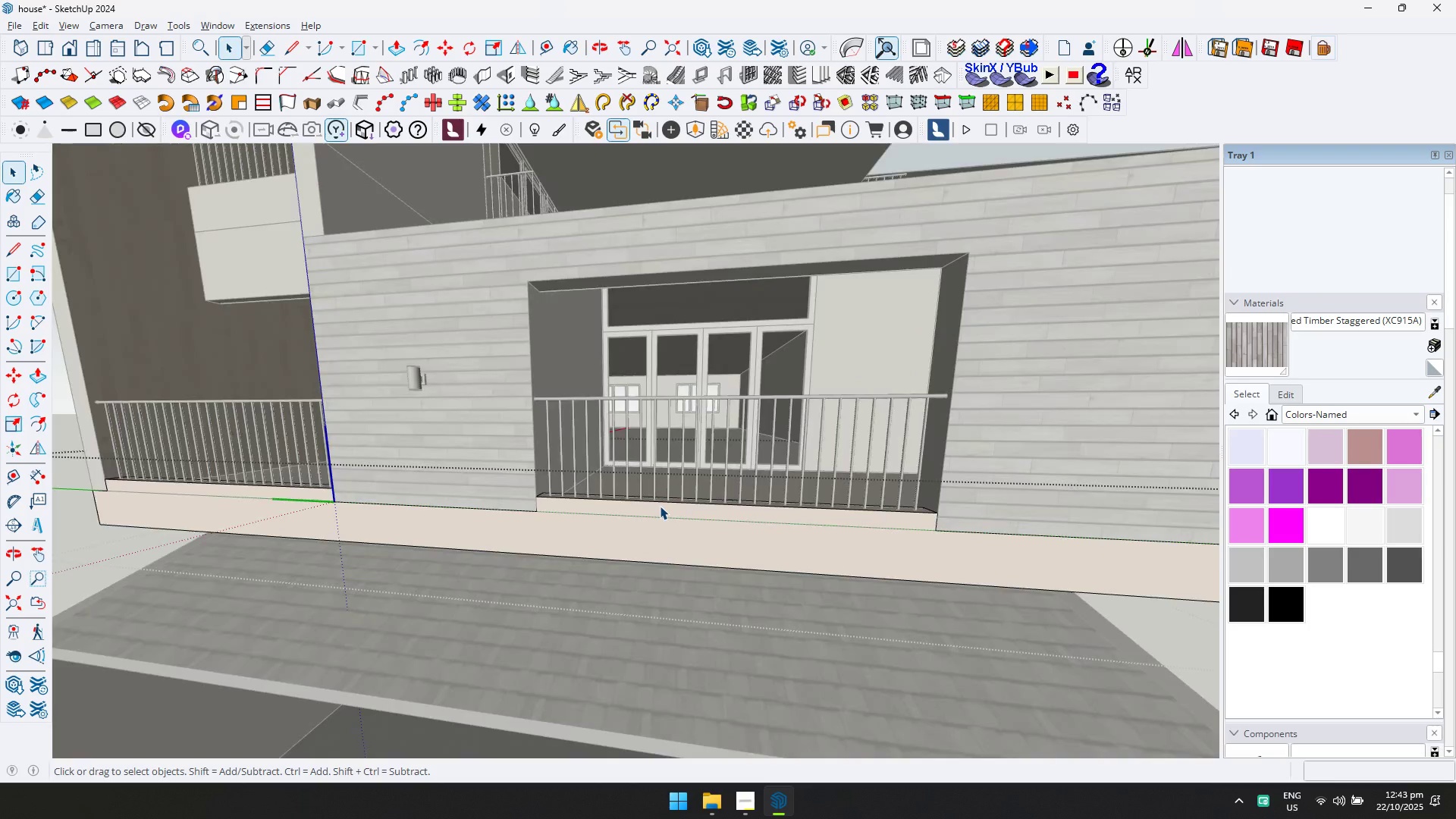 
scroll: coordinate [660, 506], scroll_direction: up, amount: 4.0
 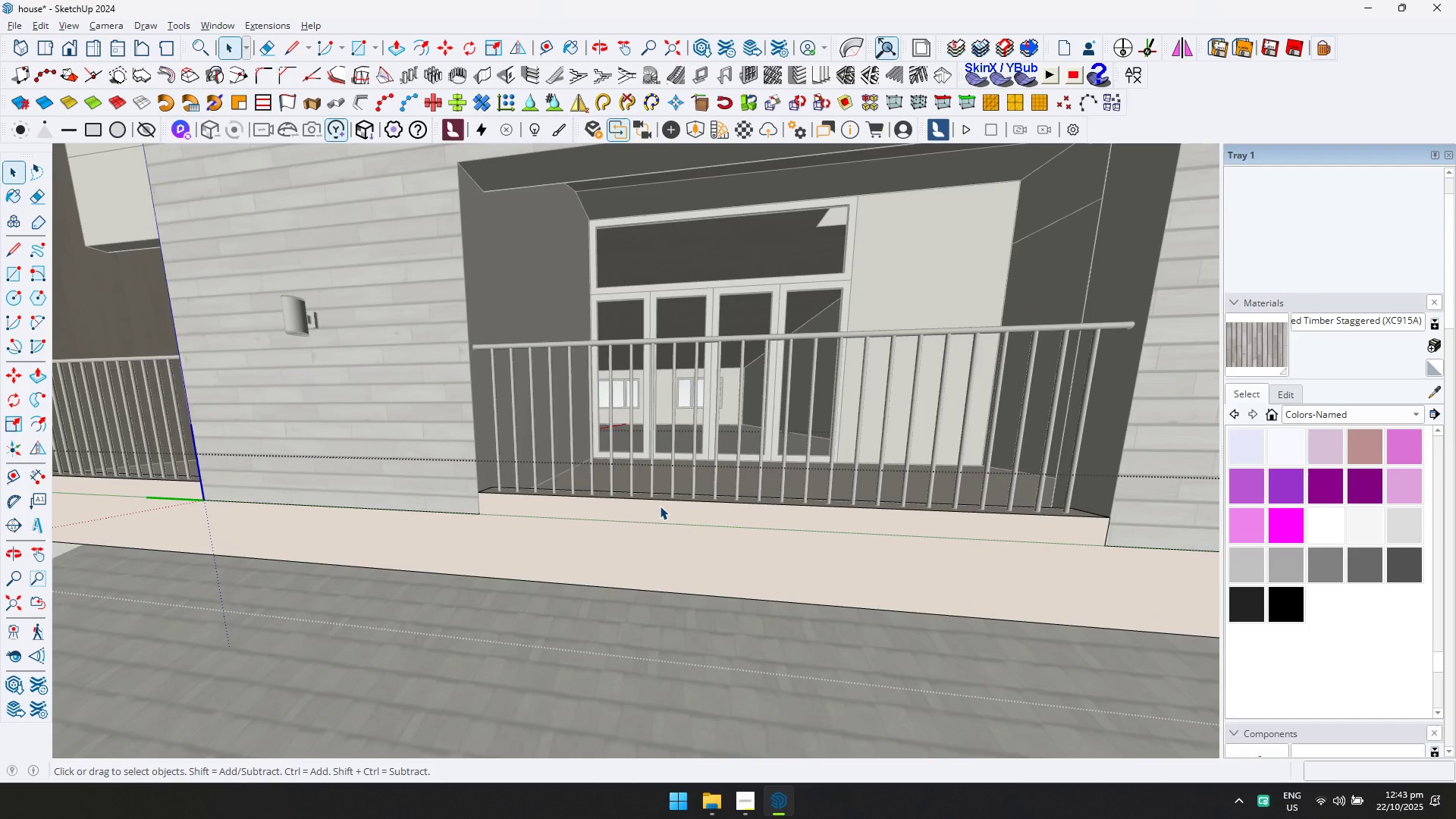 
left_click([660, 506])
 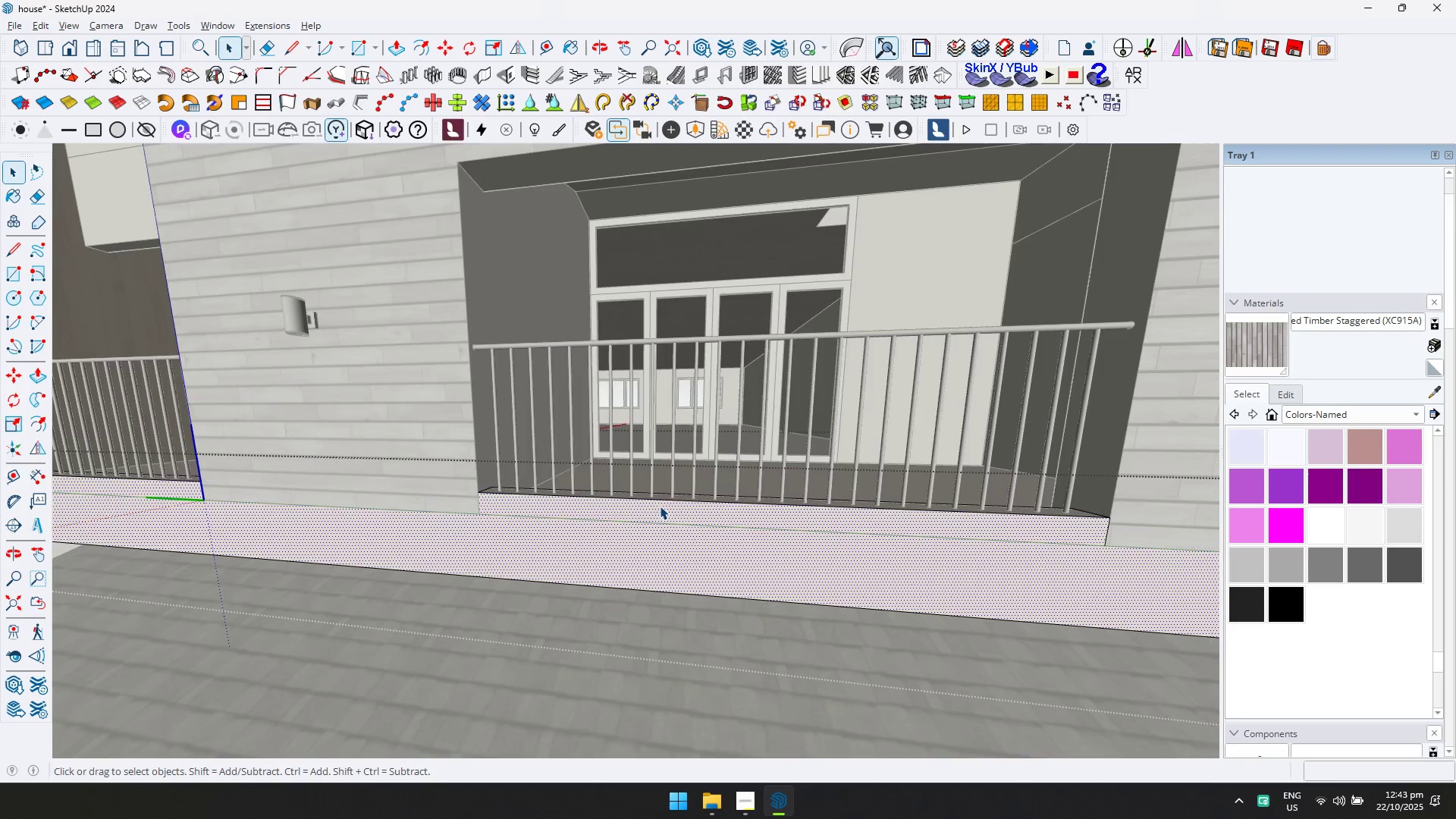 
scroll: coordinate [629, 507], scroll_direction: down, amount: 7.0
 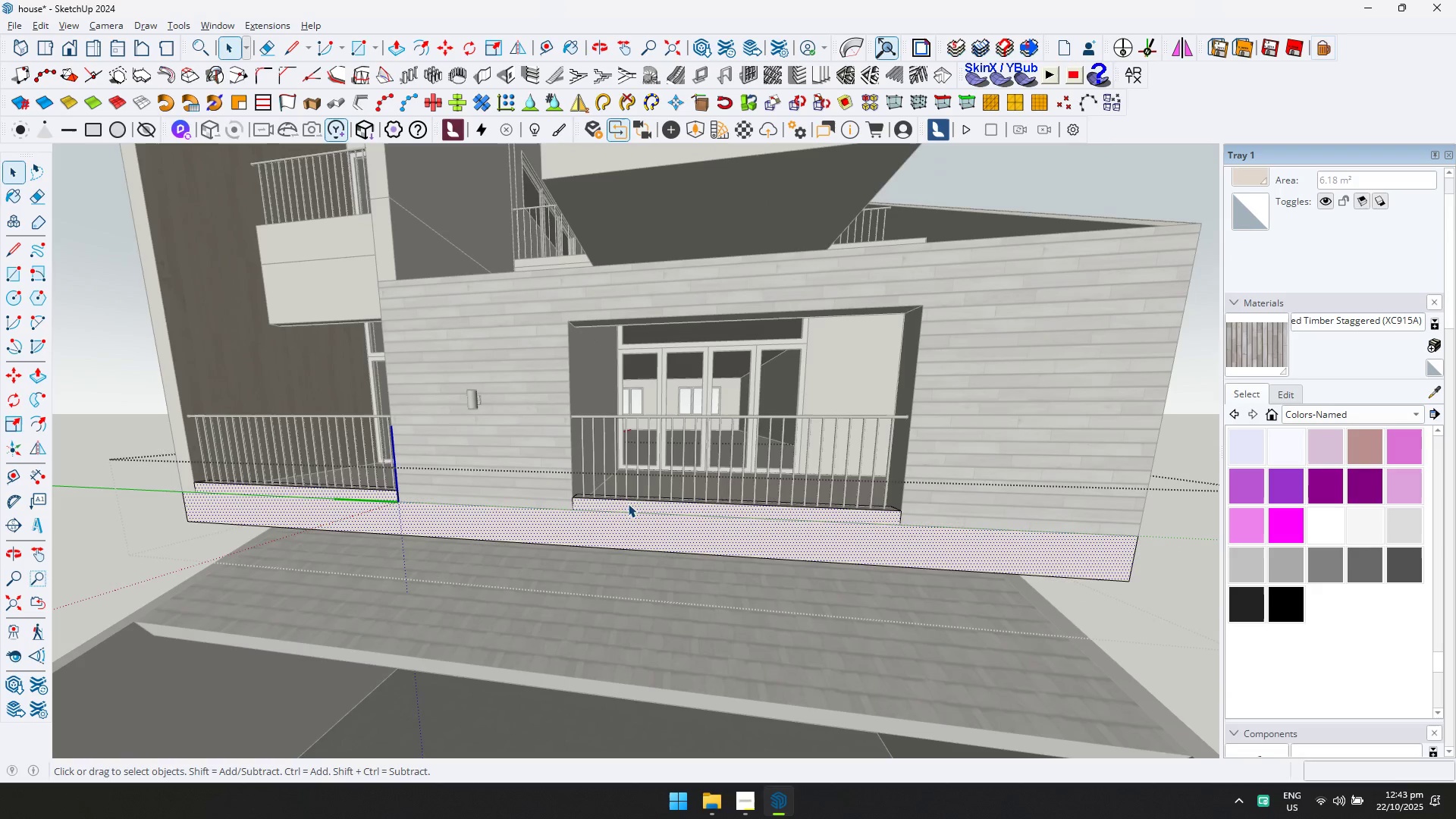 
key(L)
 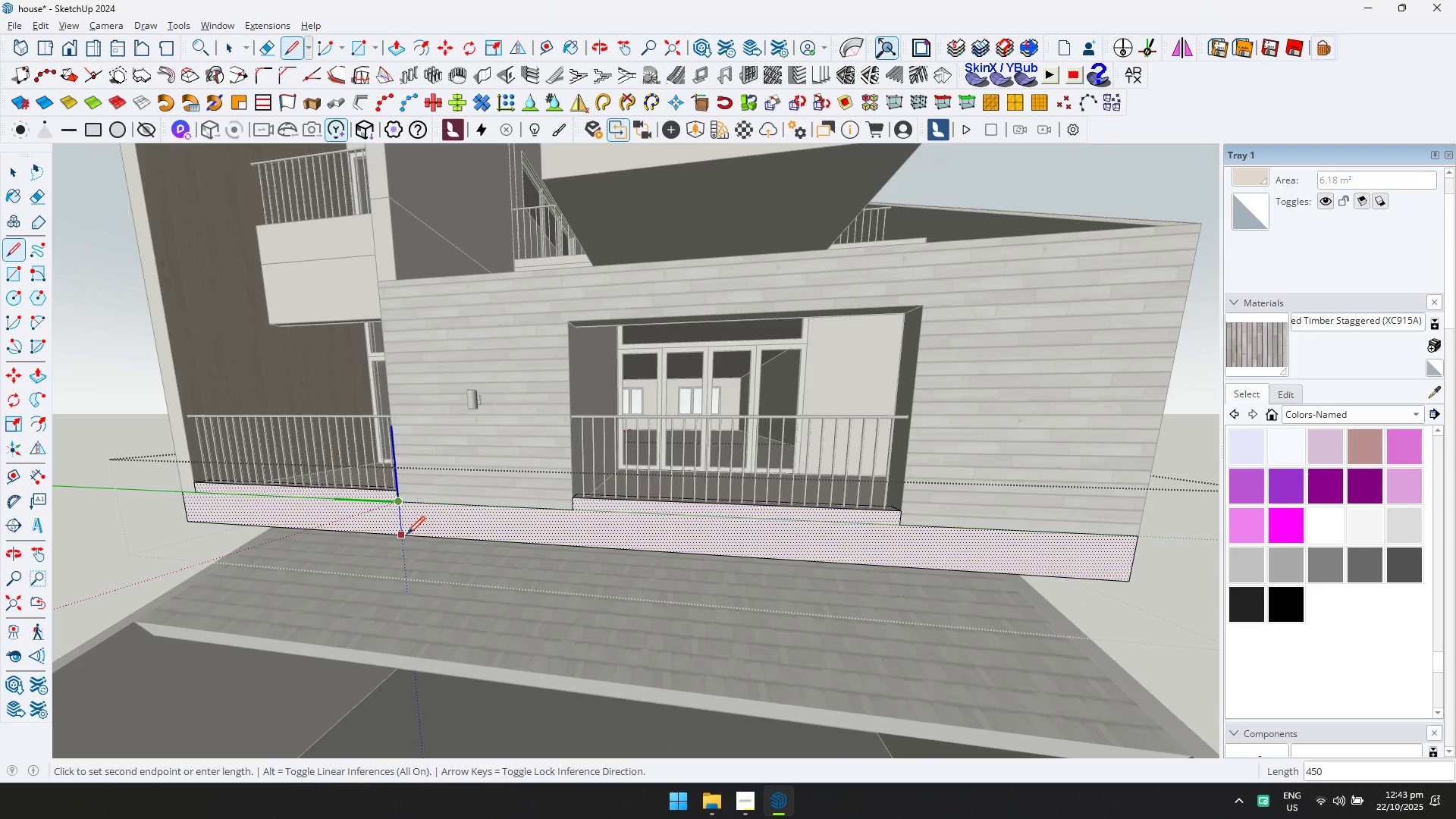 
left_click([407, 538])
 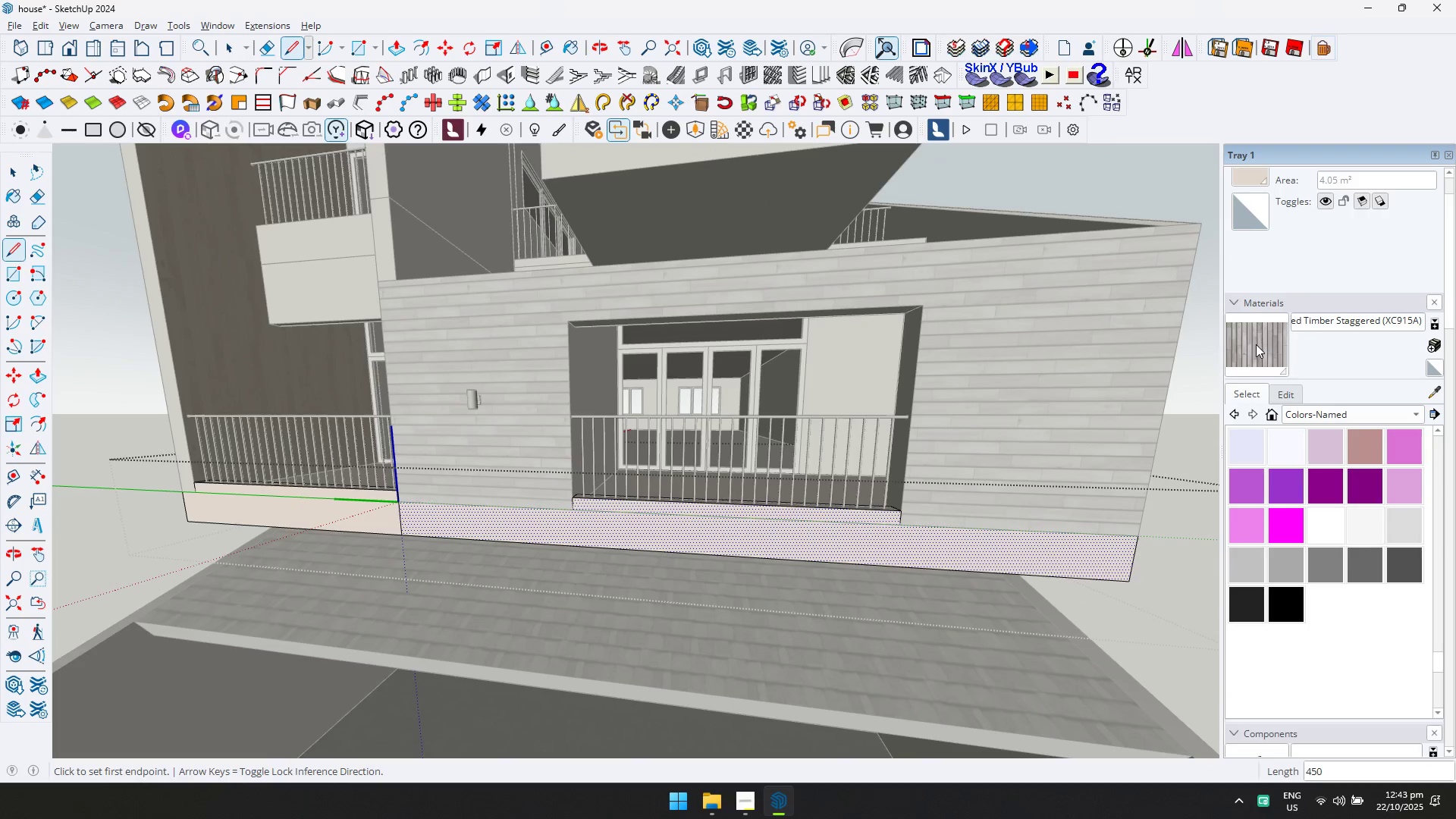 
left_click([1433, 387])
 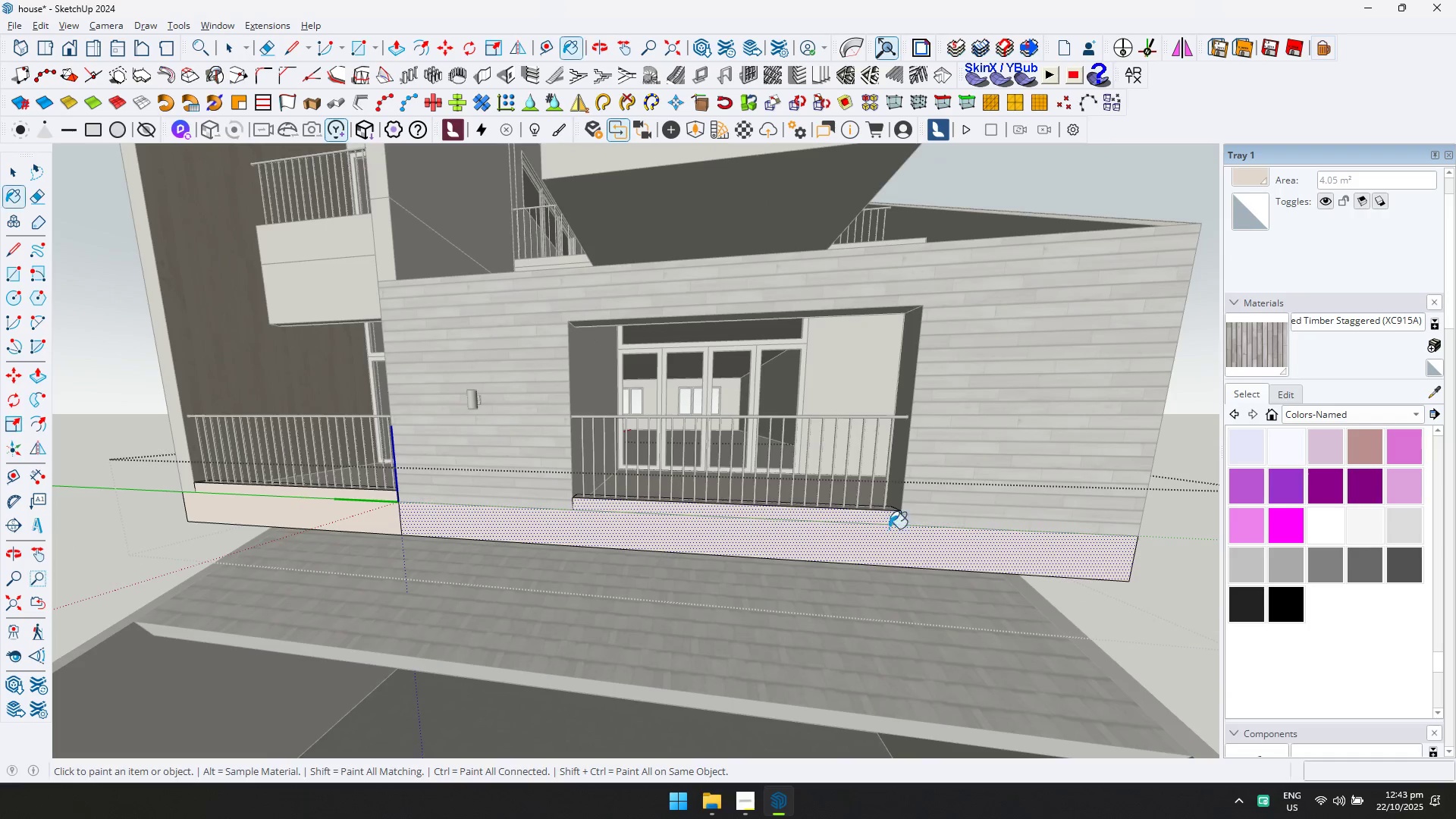 
triple_click([878, 547])
 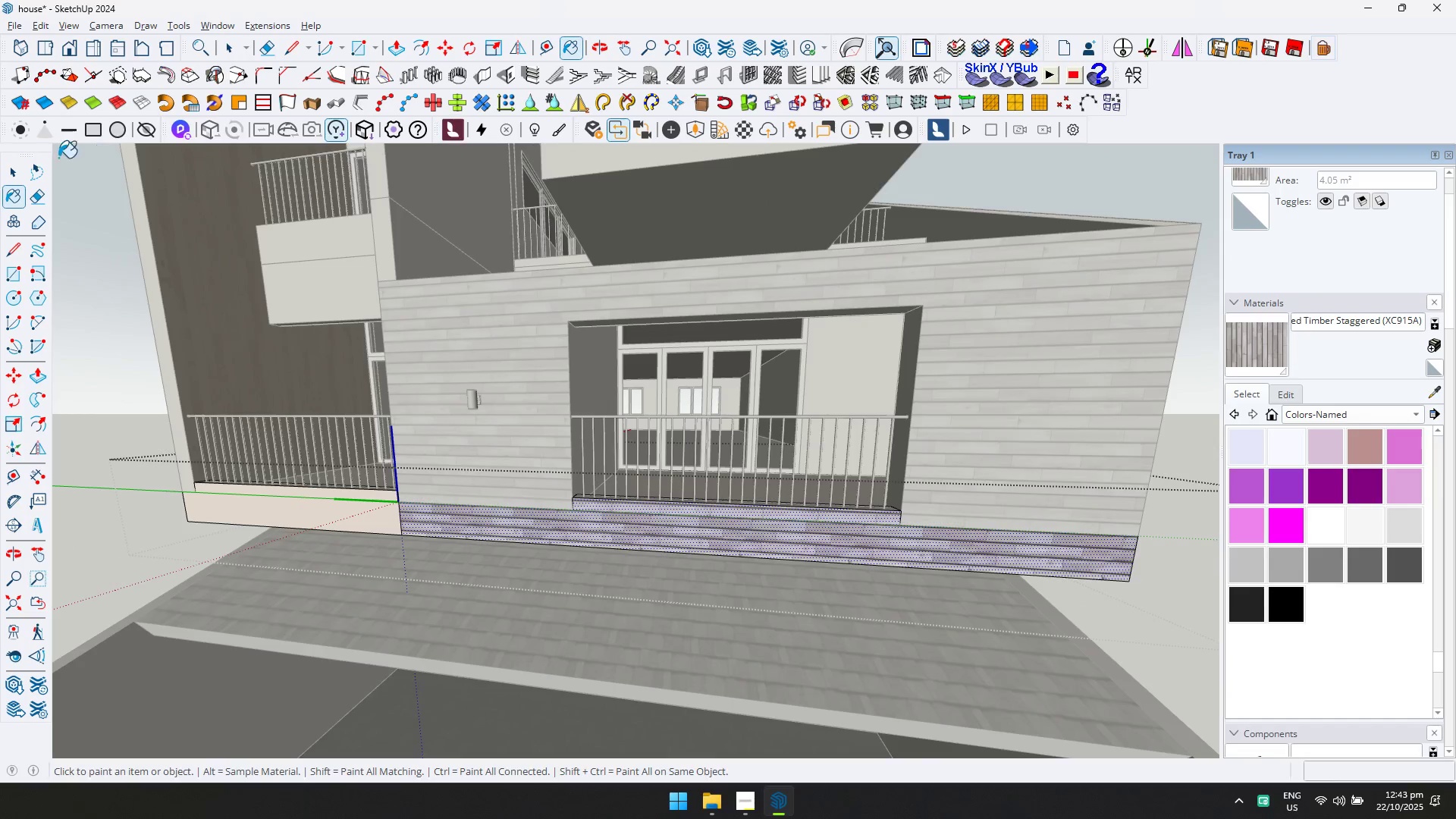 
key(Escape)
 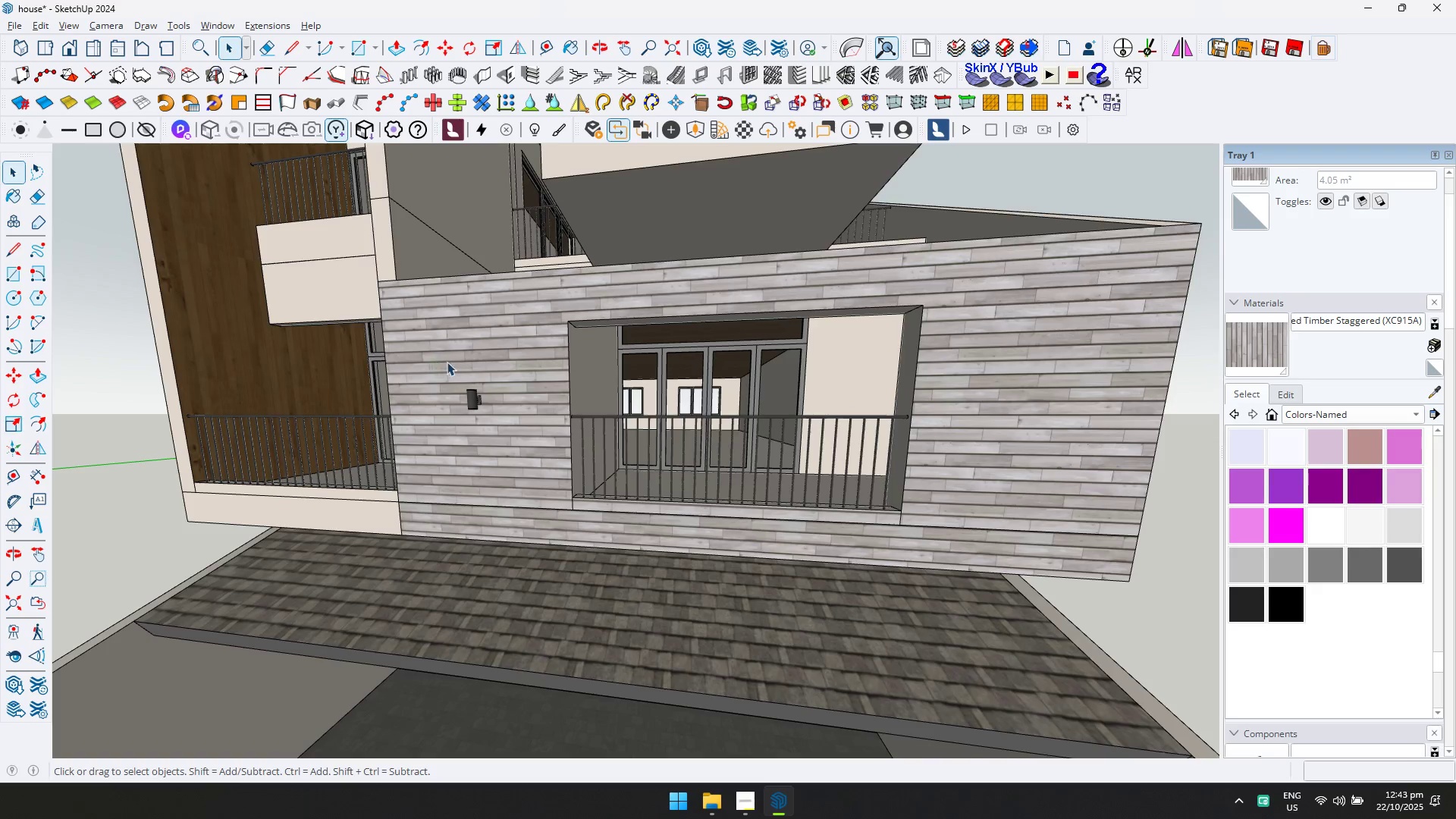 
scroll: coordinate [617, 388], scroll_direction: down, amount: 10.0
 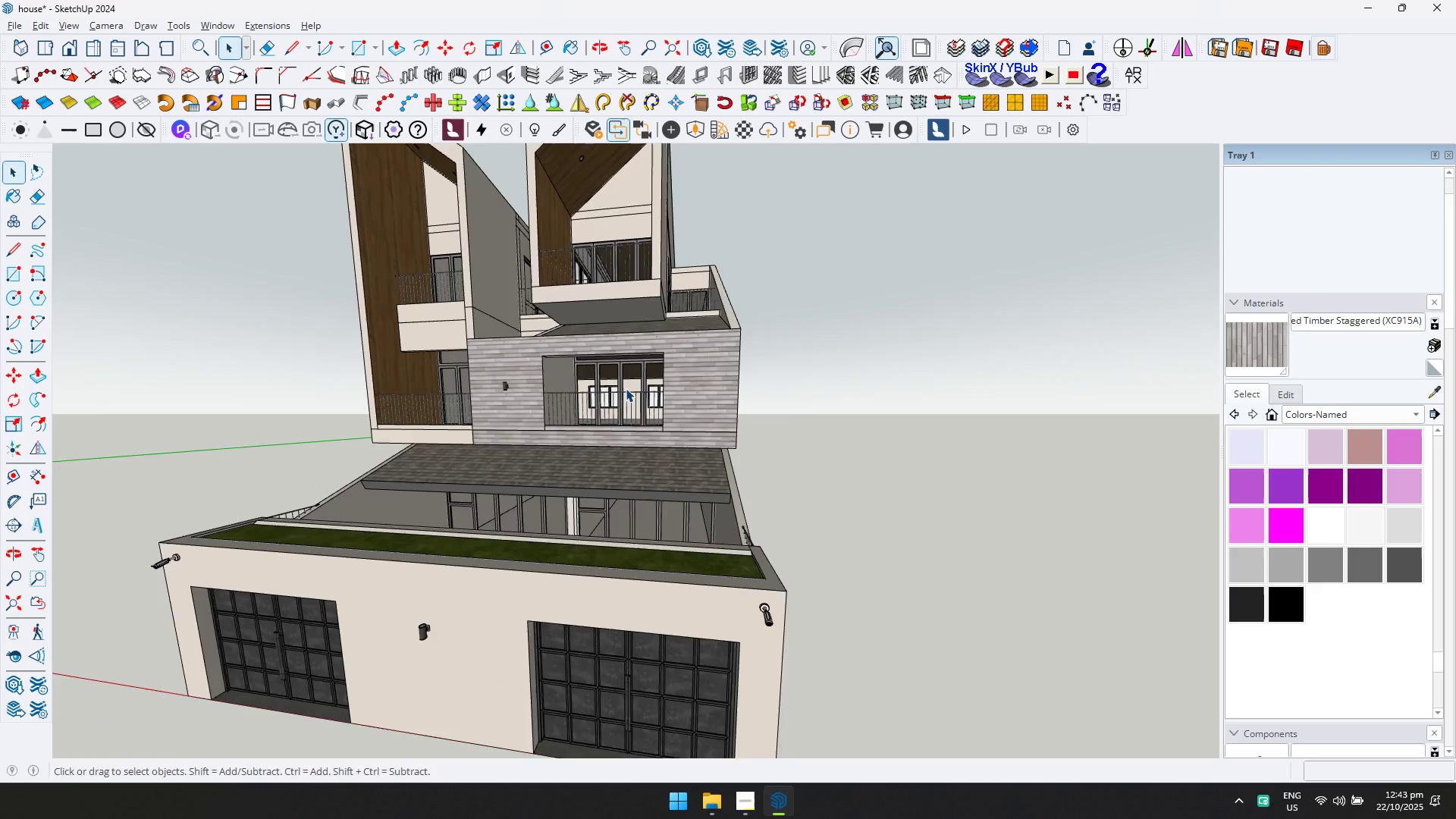 
key(Shift+ShiftLeft)
 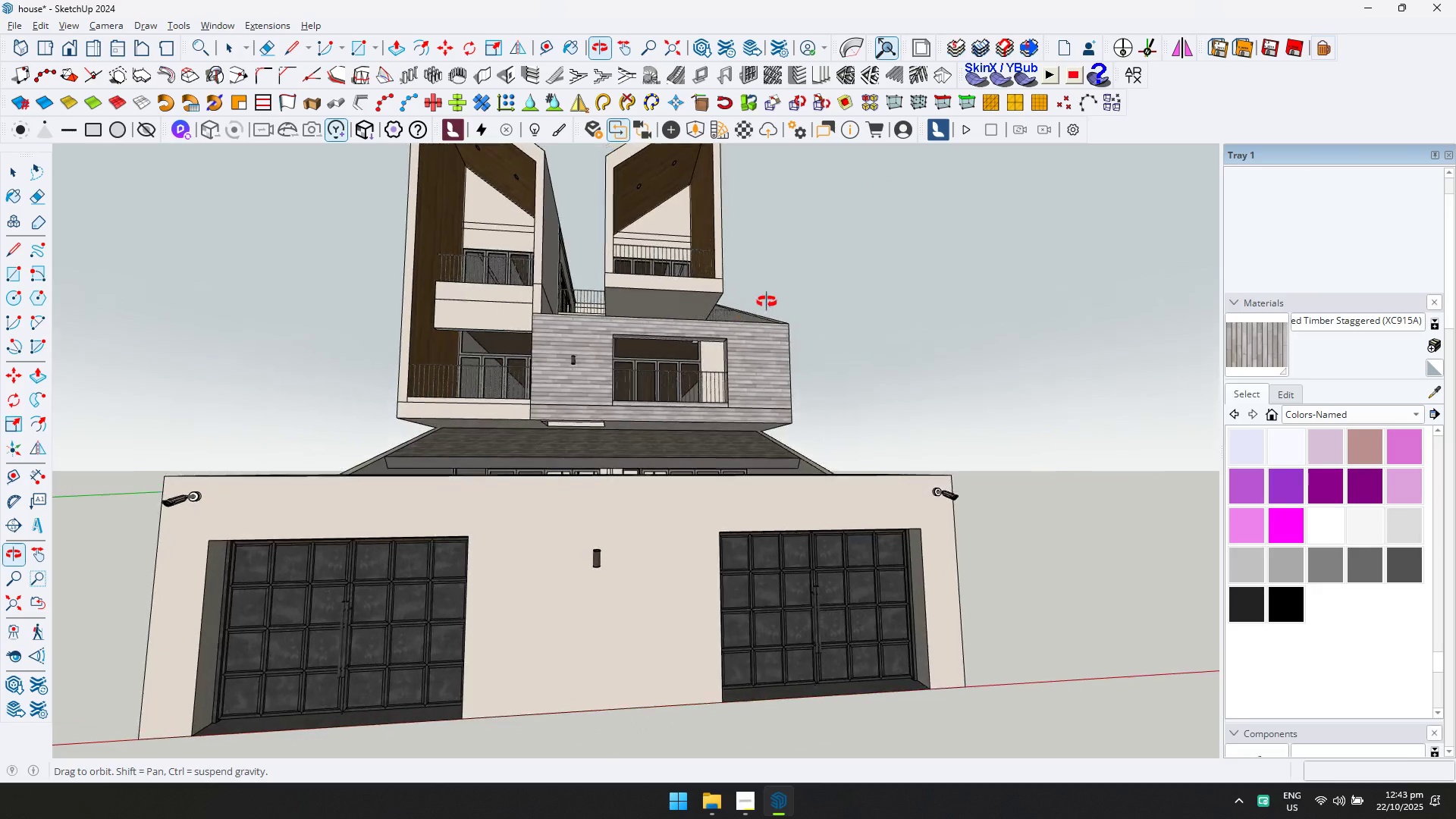 
hold_key(key=ShiftLeft, duration=0.37)
 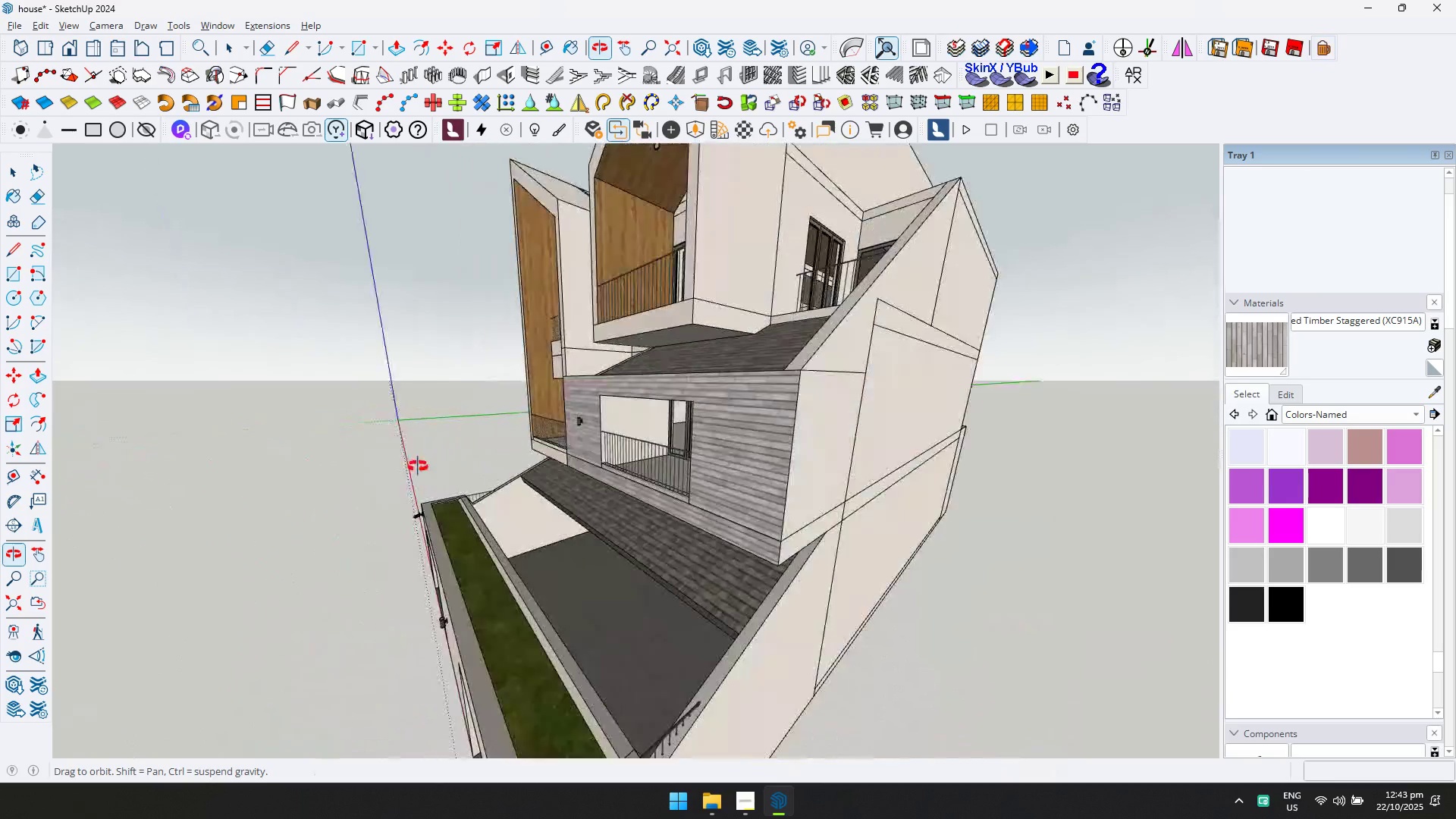 
scroll: coordinate [684, 410], scroll_direction: down, amount: 6.0
 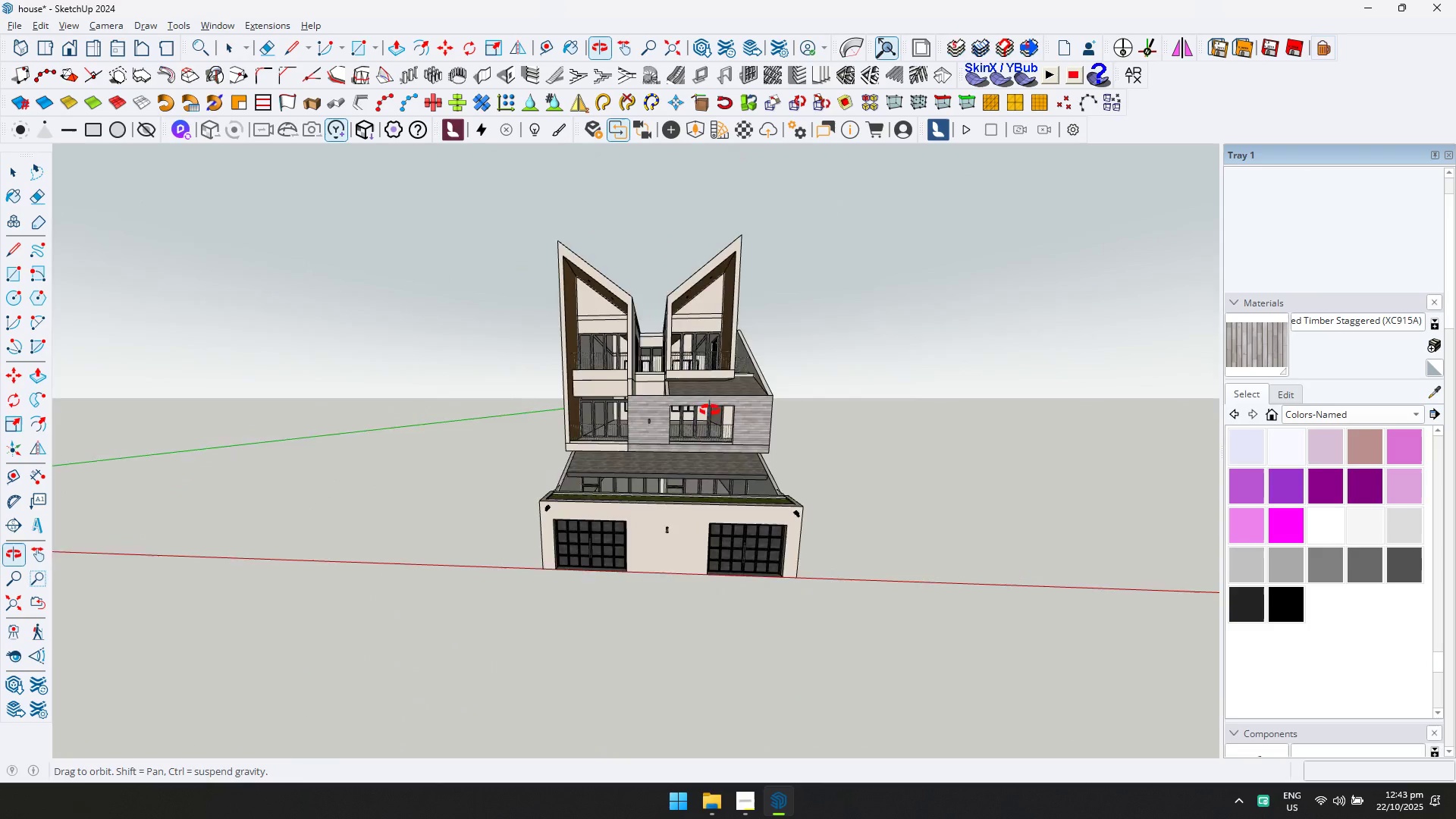 
key(Control+ControlLeft)
 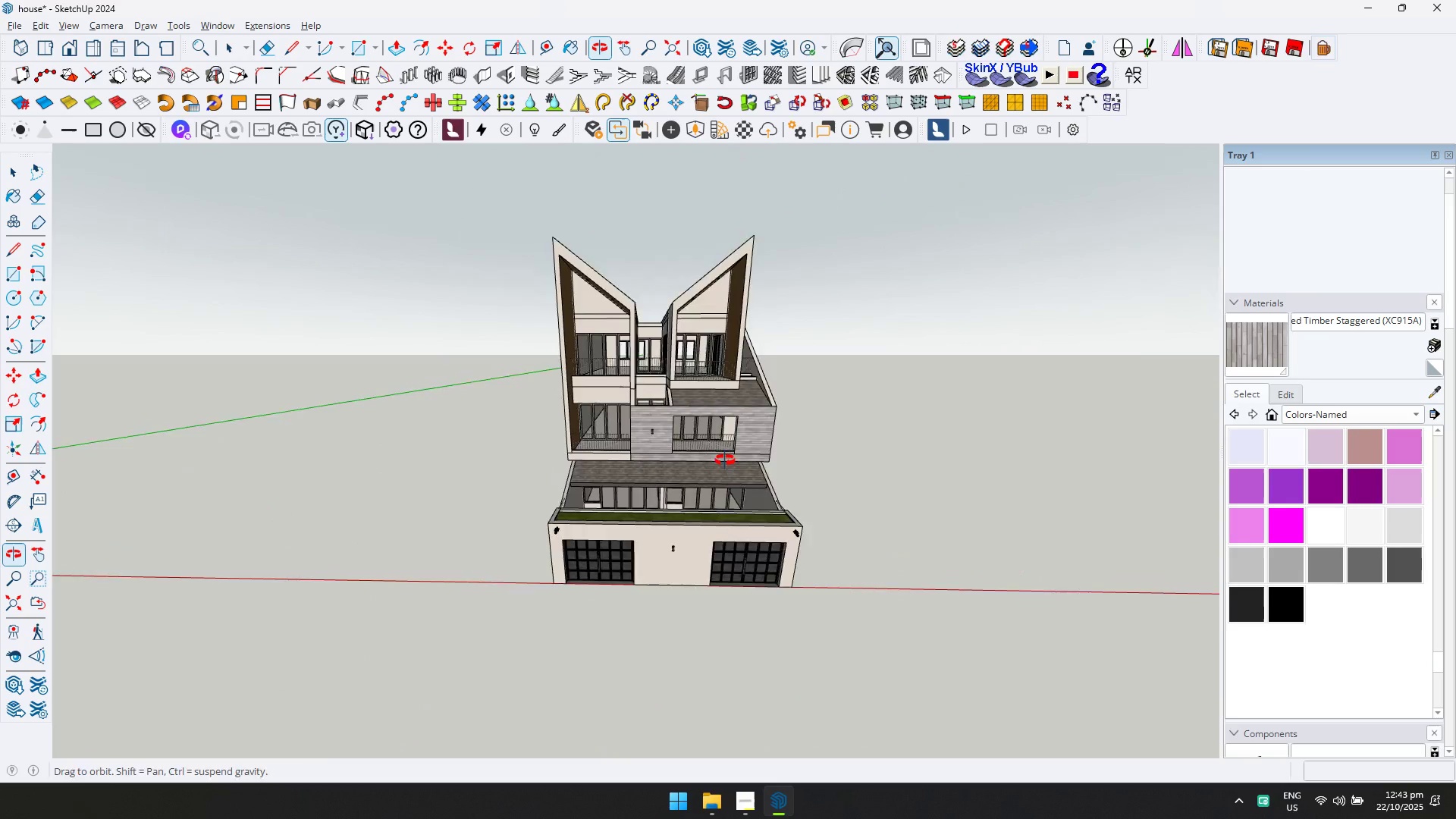 
scroll: coordinate [723, 466], scroll_direction: up, amount: 5.0
 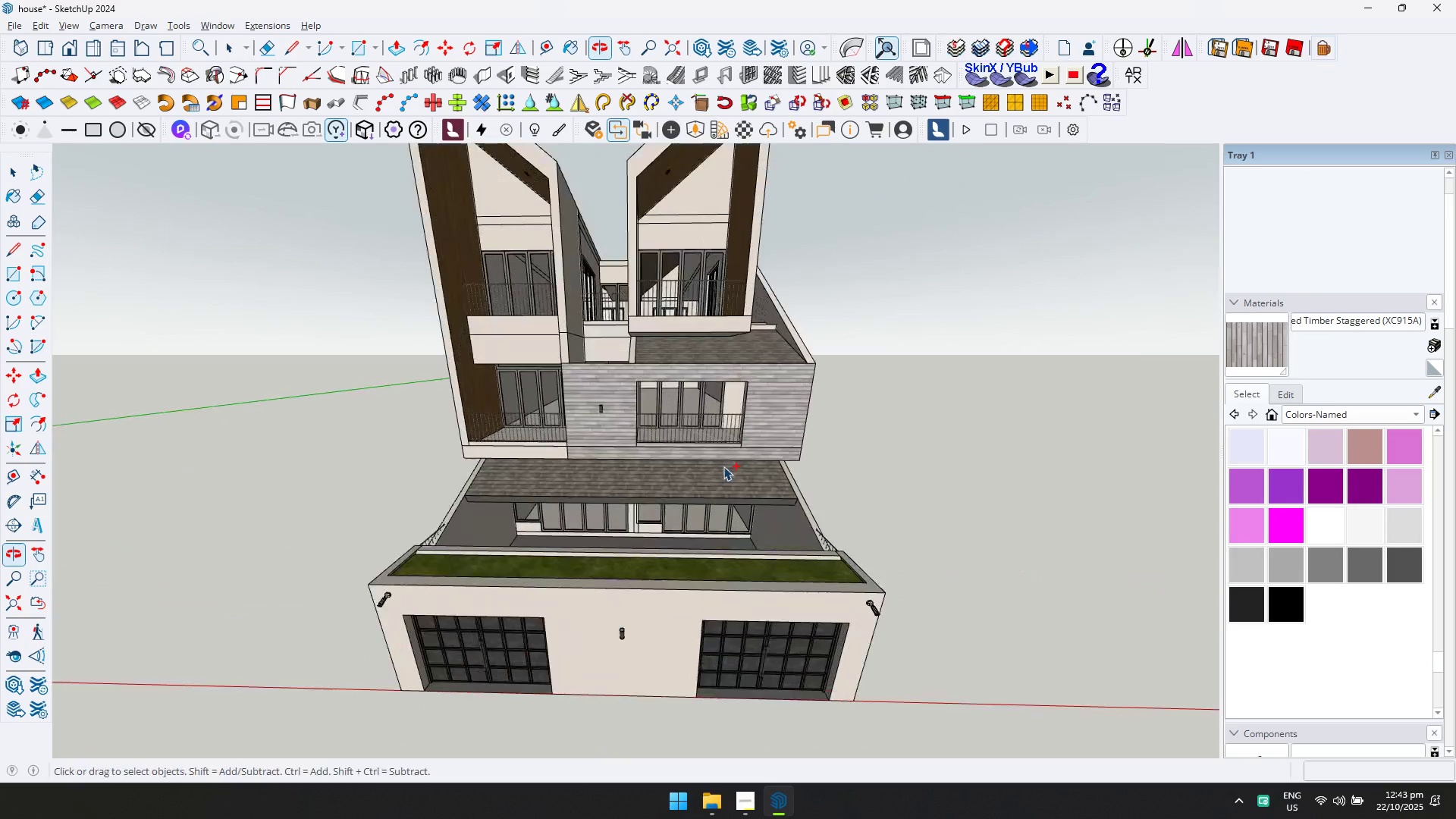 
key(Control+S)
 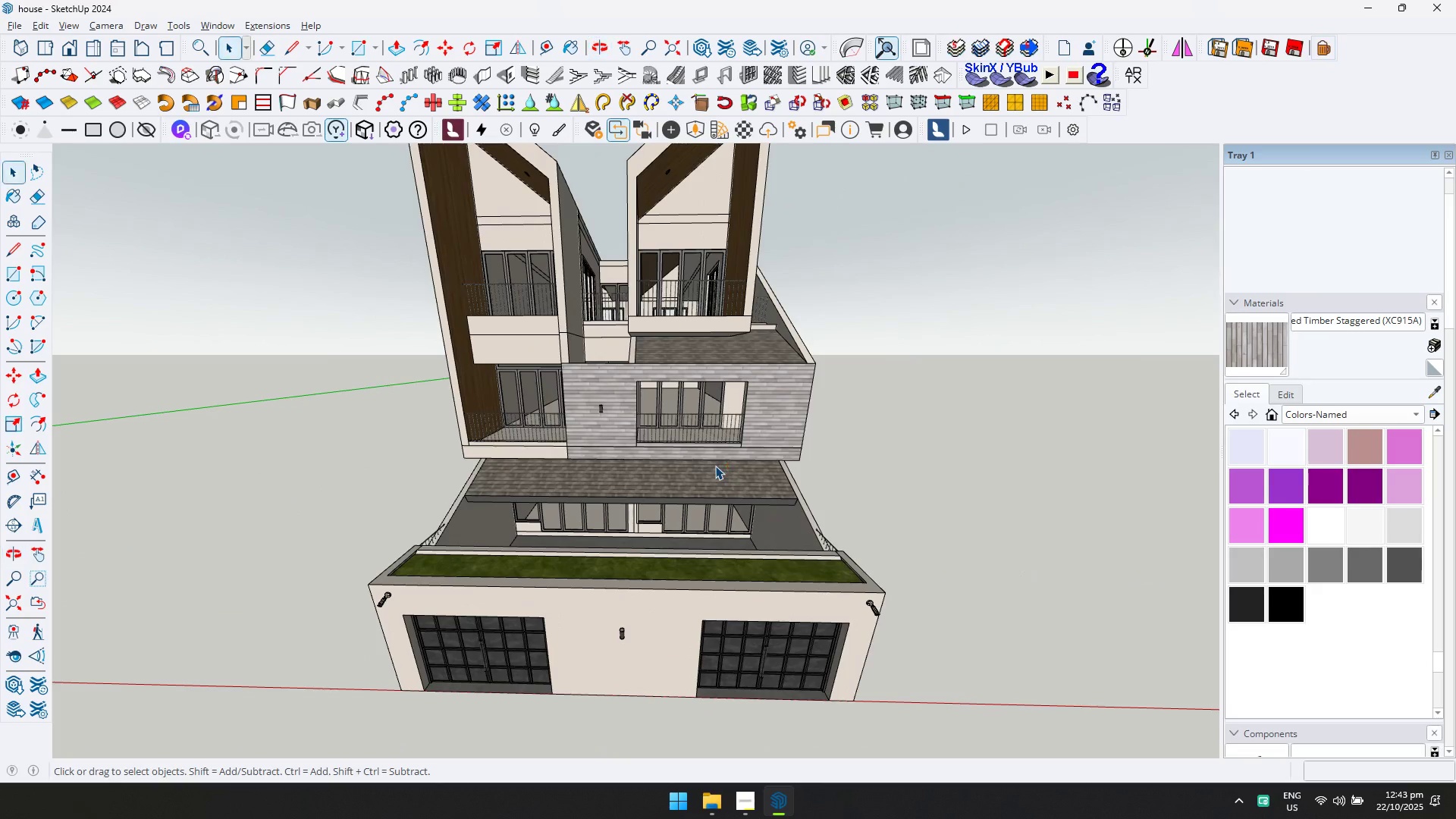 
scroll: coordinate [676, 479], scroll_direction: down, amount: 1.0
 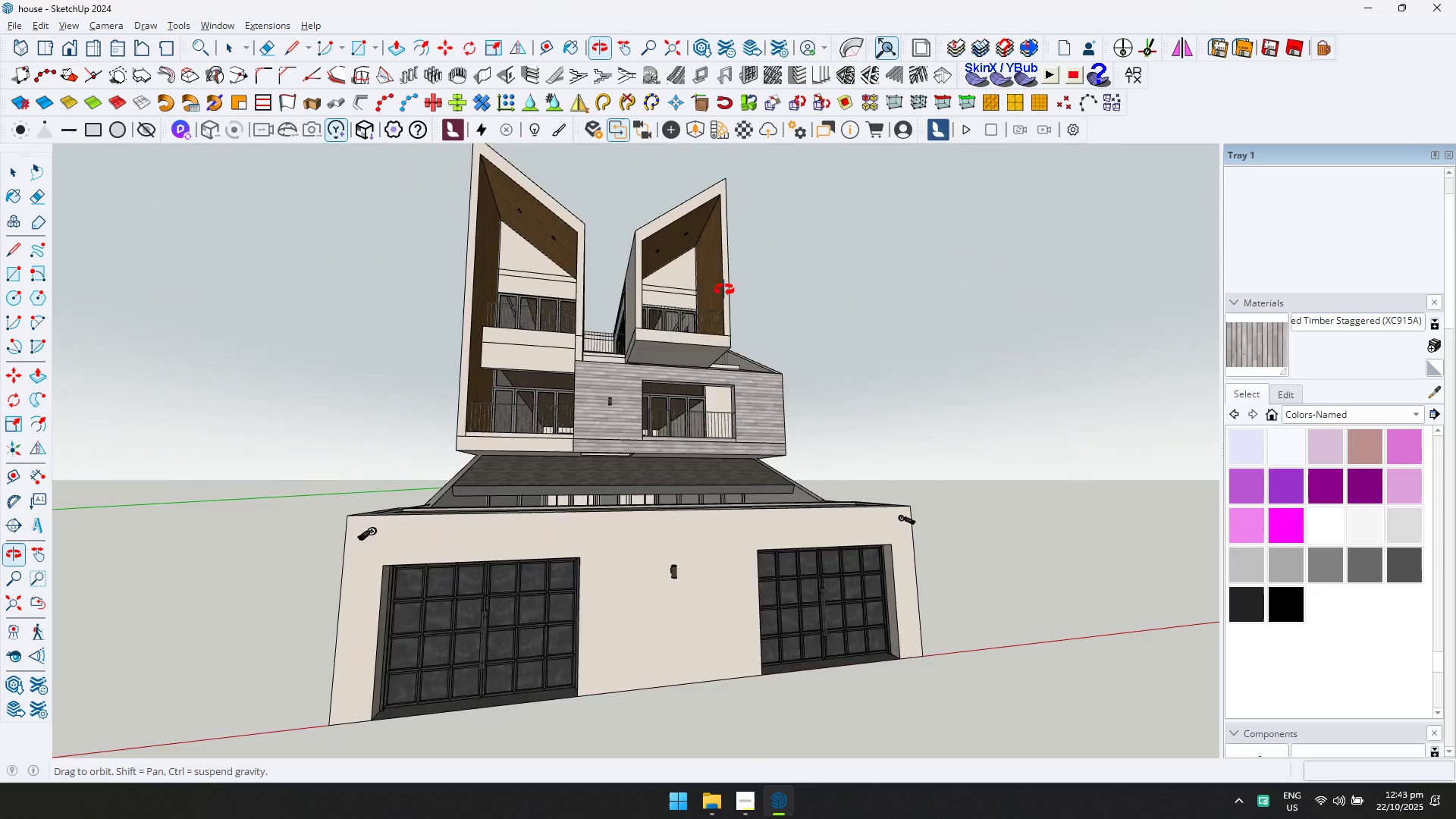 
hold_key(key=ShiftLeft, duration=0.36)
 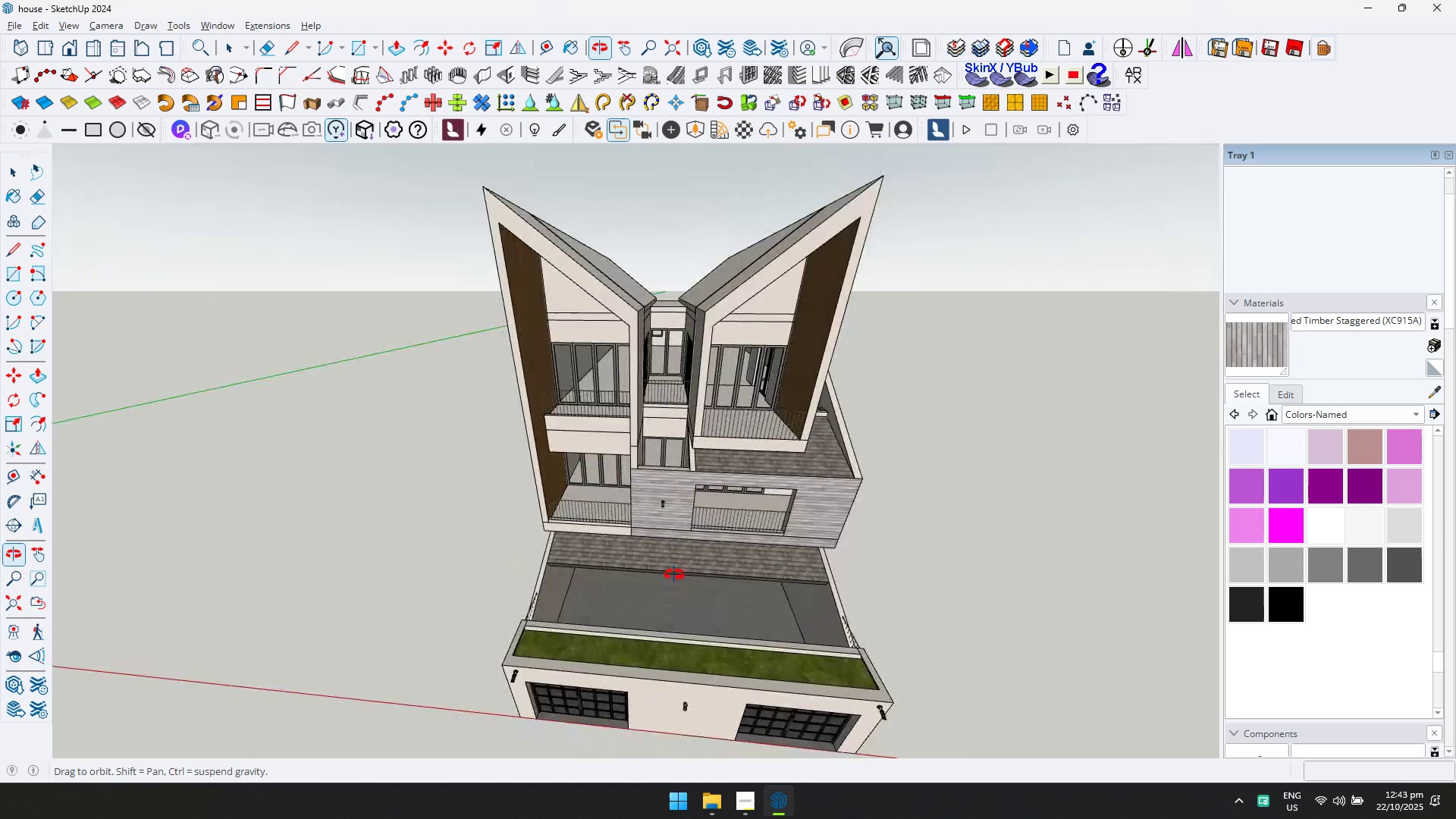 
scroll: coordinate [786, 444], scroll_direction: up, amount: 3.0
 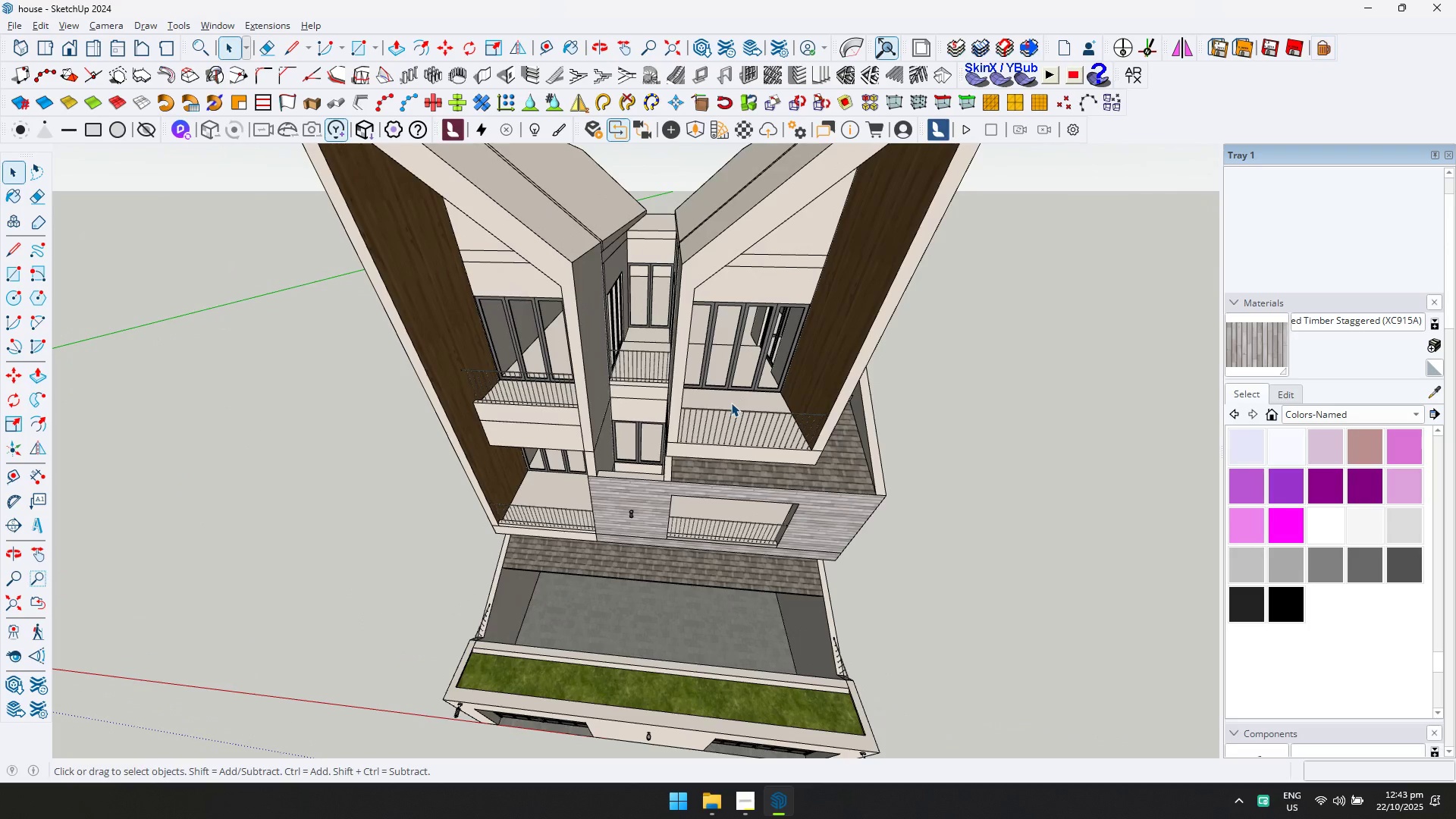 
double_click([731, 403])
 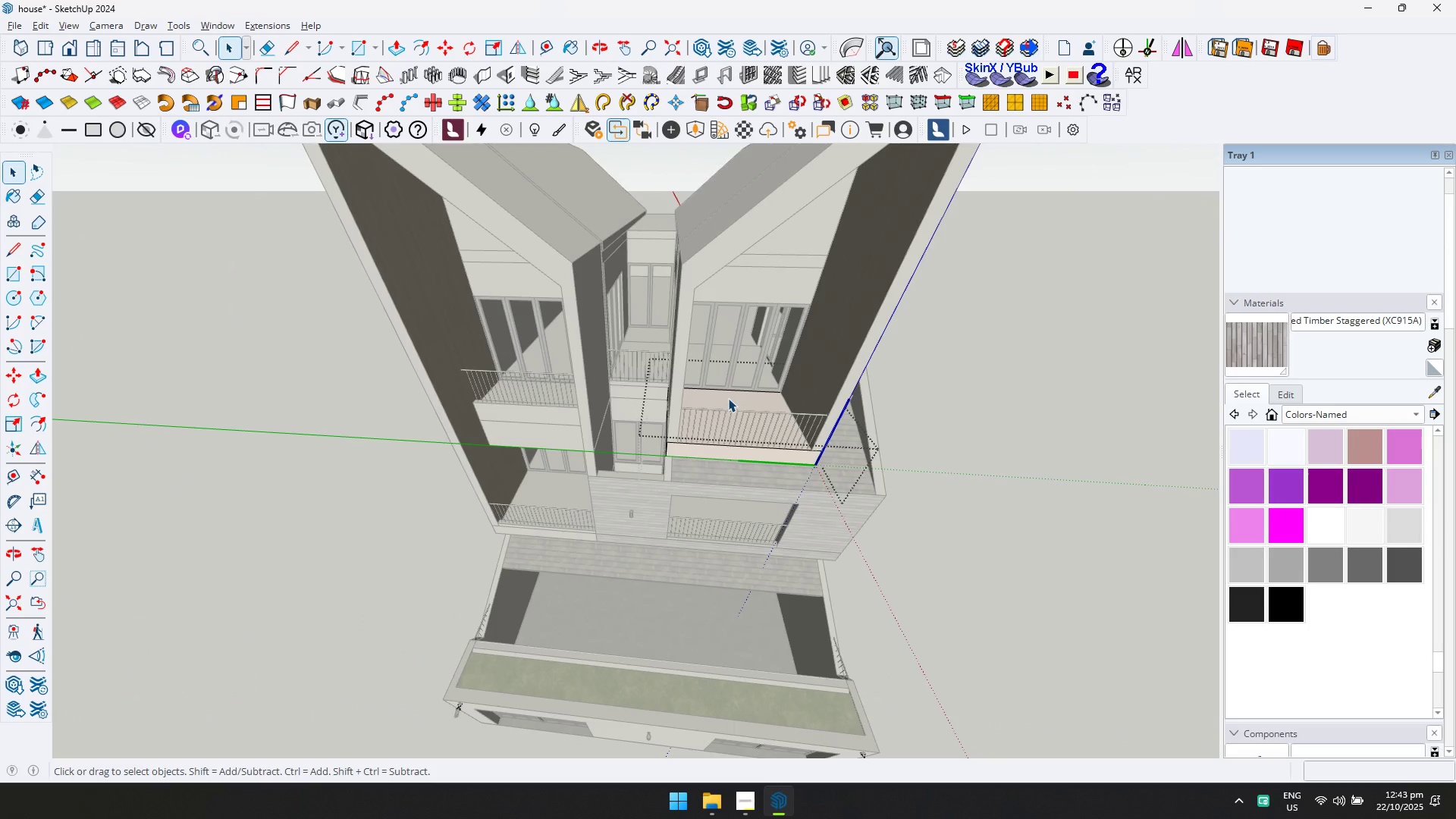 
triple_click([728, 398])
 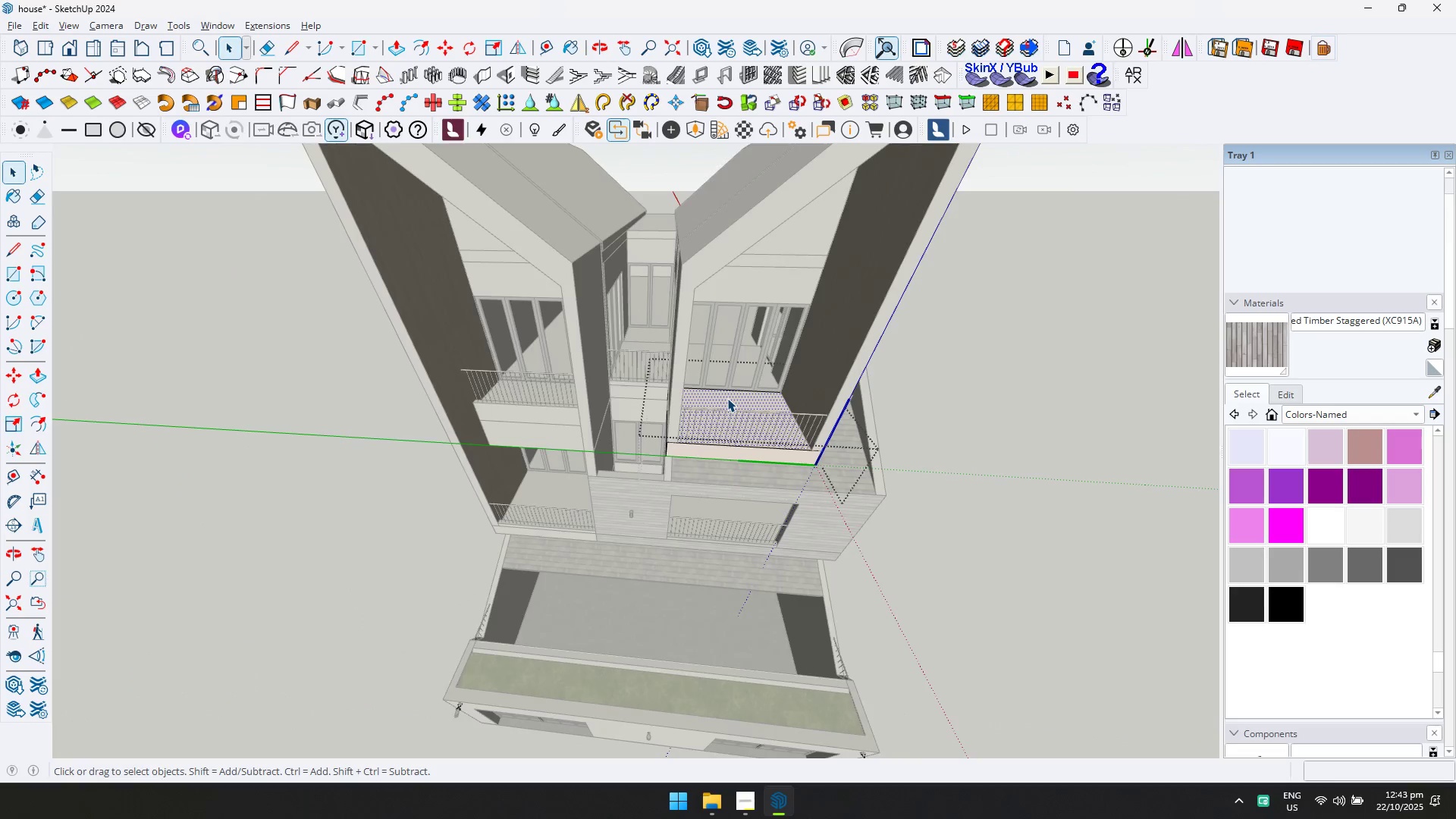 
key(D)
 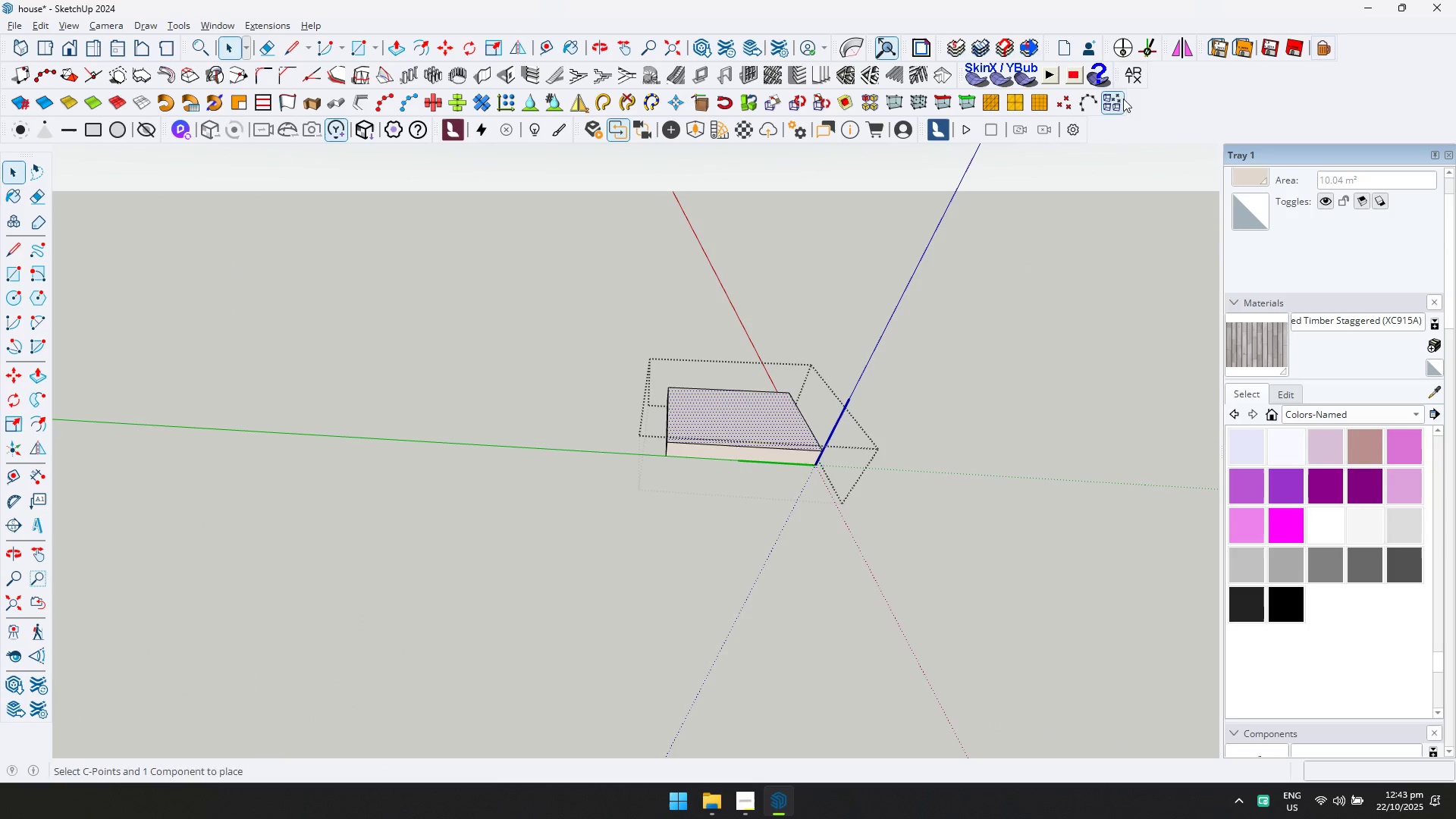 
left_click([1129, 77])
 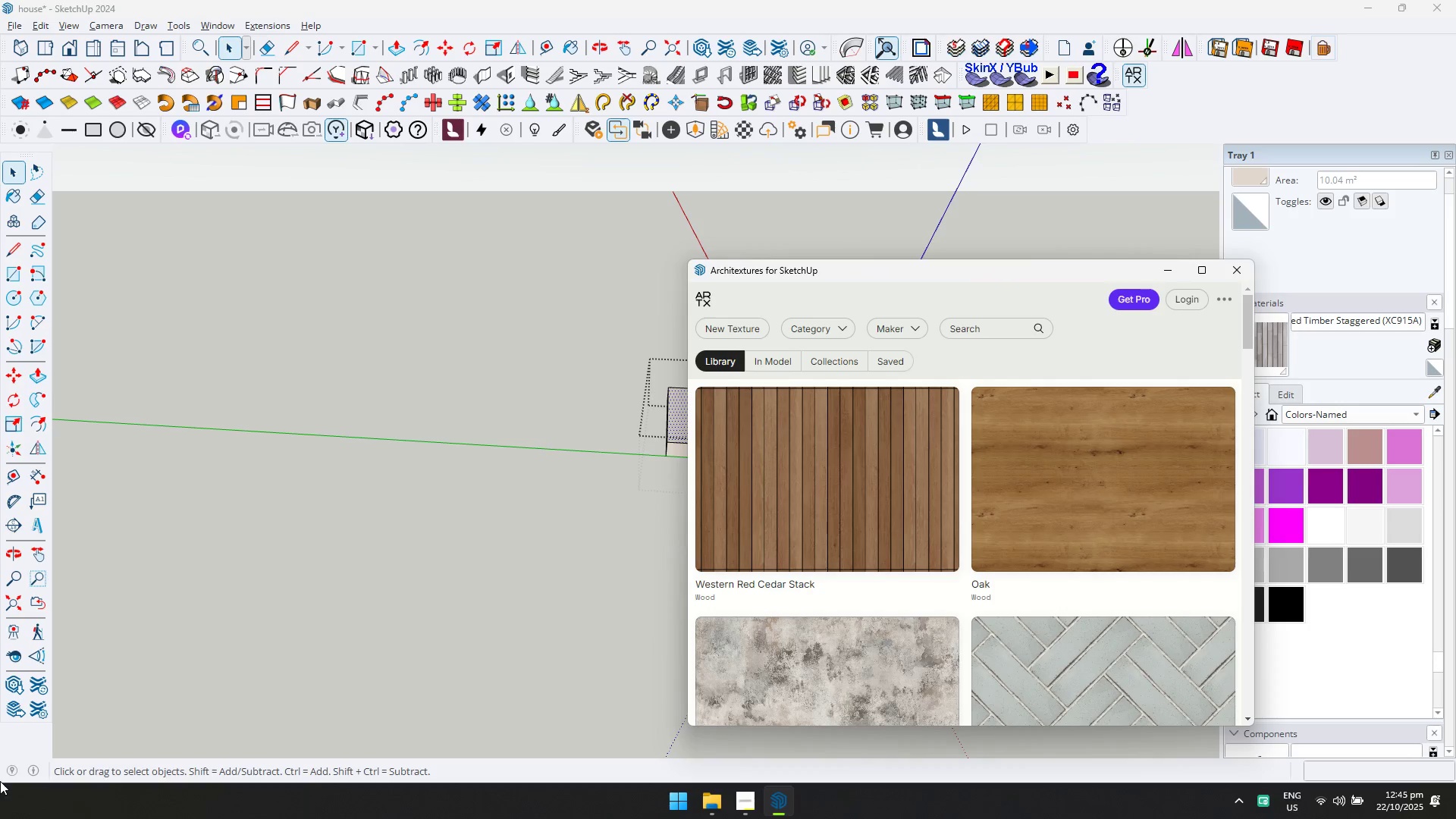 
wait(118.24)
 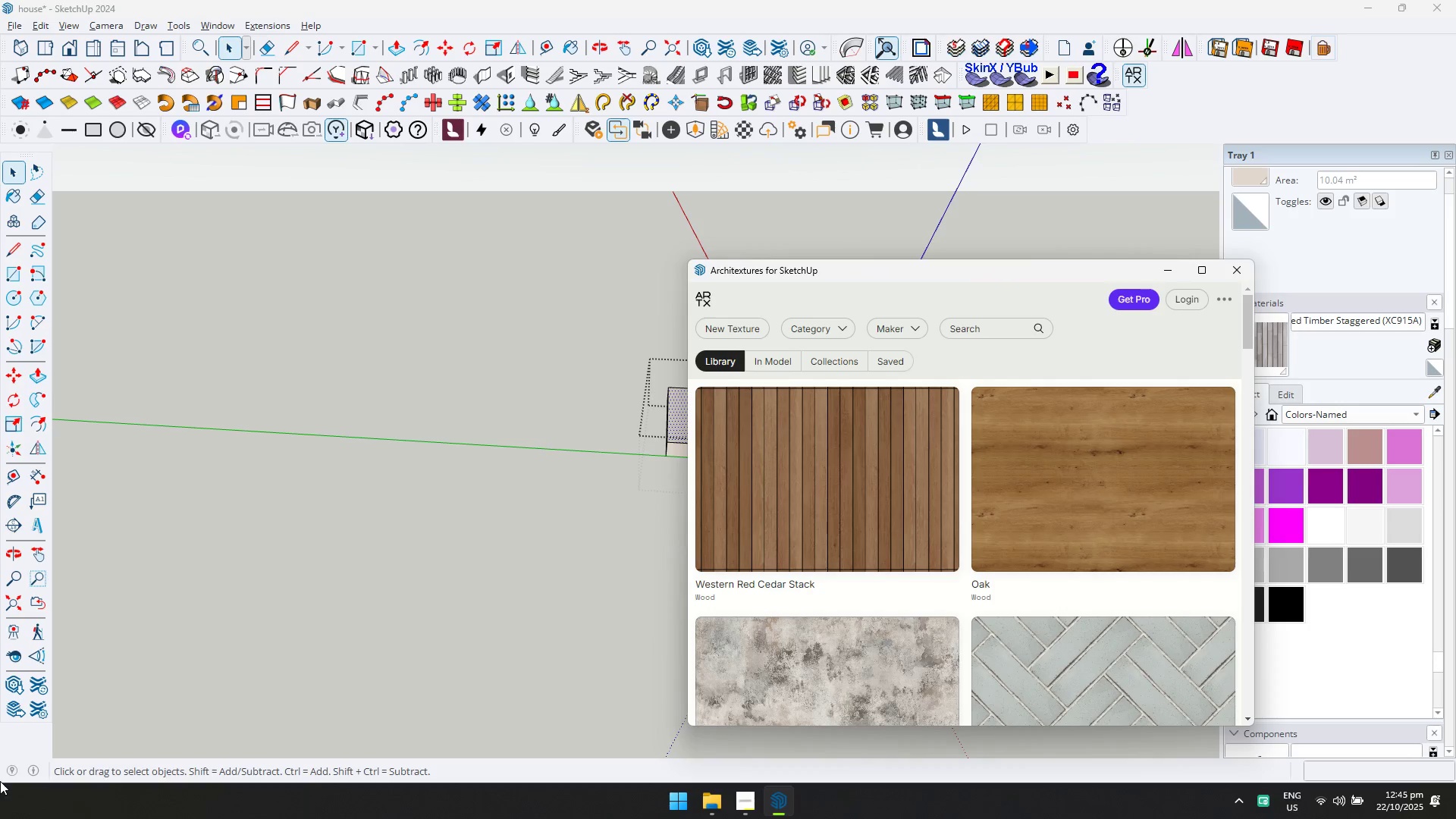 
scroll: coordinate [855, 397], scroll_direction: up, amount: 3.0
 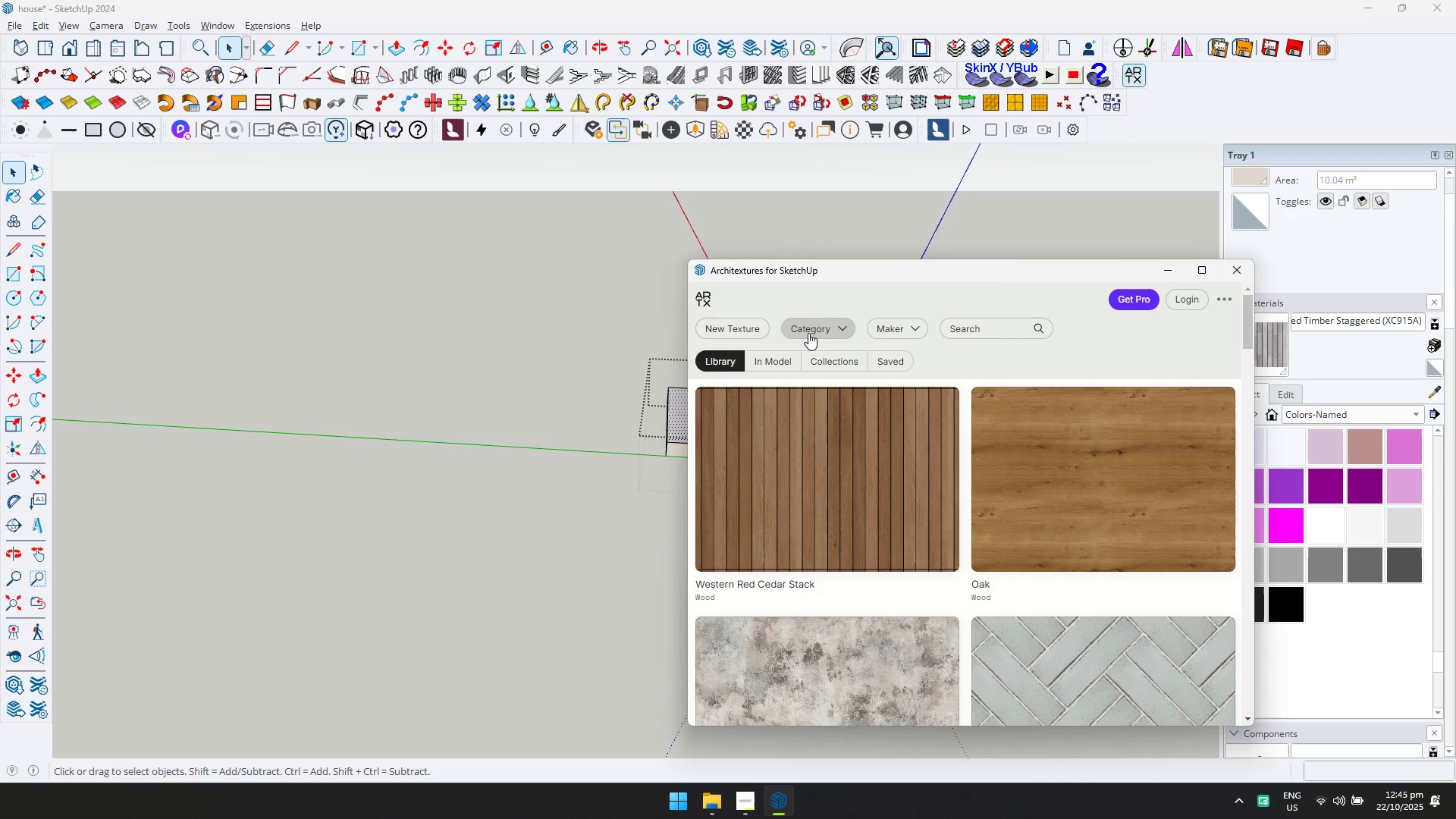 
left_click([808, 333])
 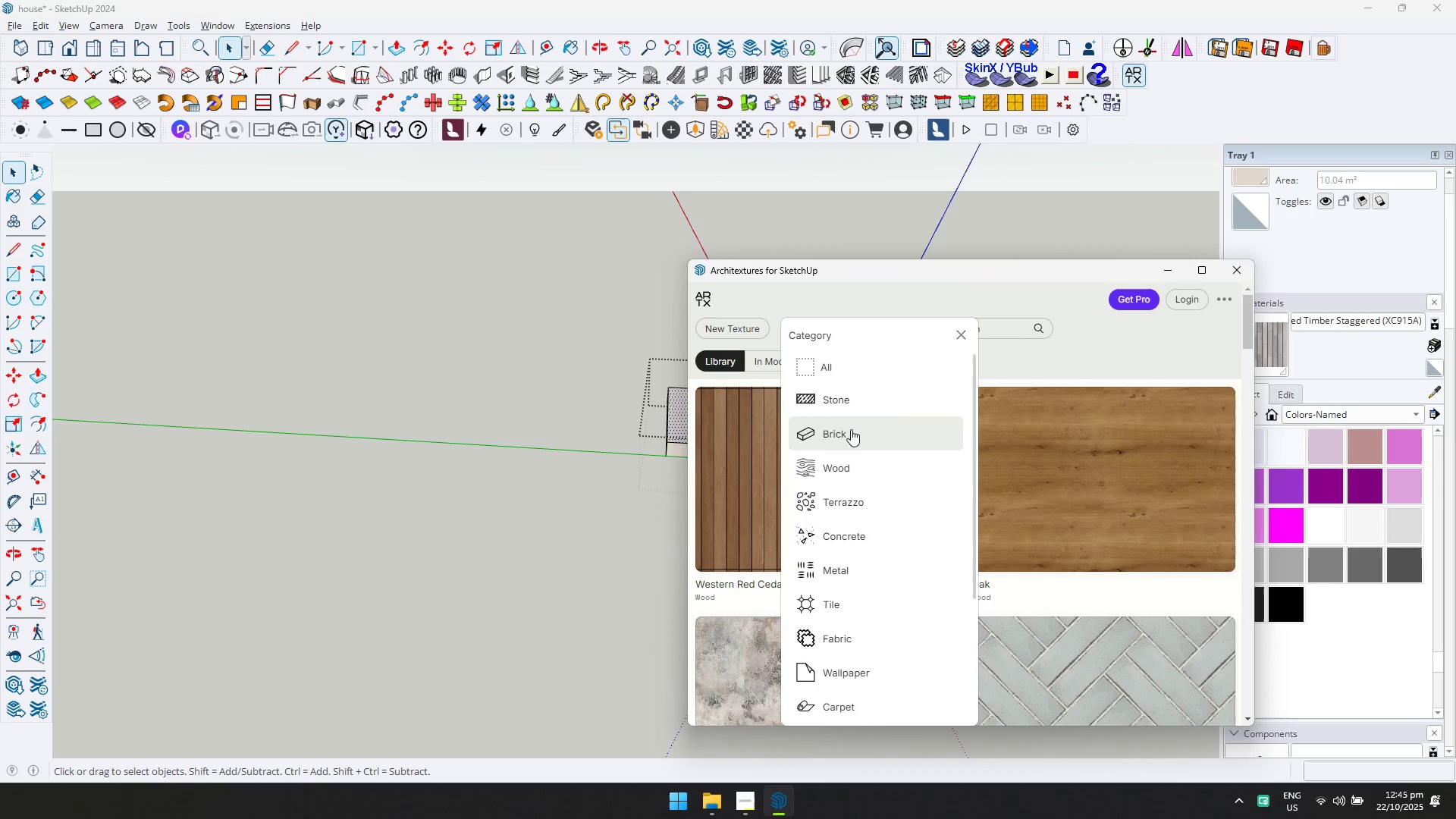 
scroll: coordinate [876, 594], scroll_direction: down, amount: 4.0
 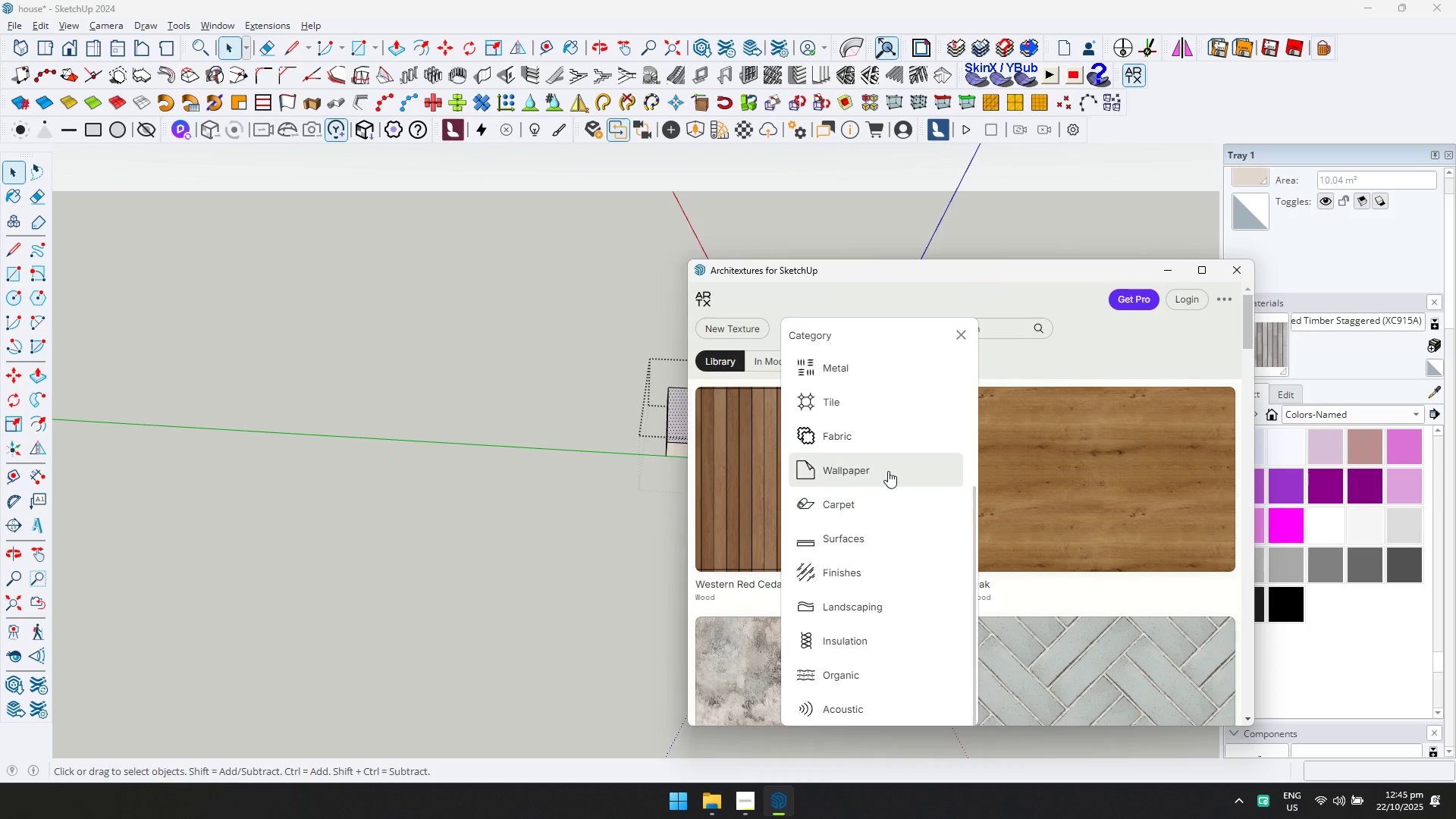 
scroll: coordinate [893, 456], scroll_direction: up, amount: 1.0
 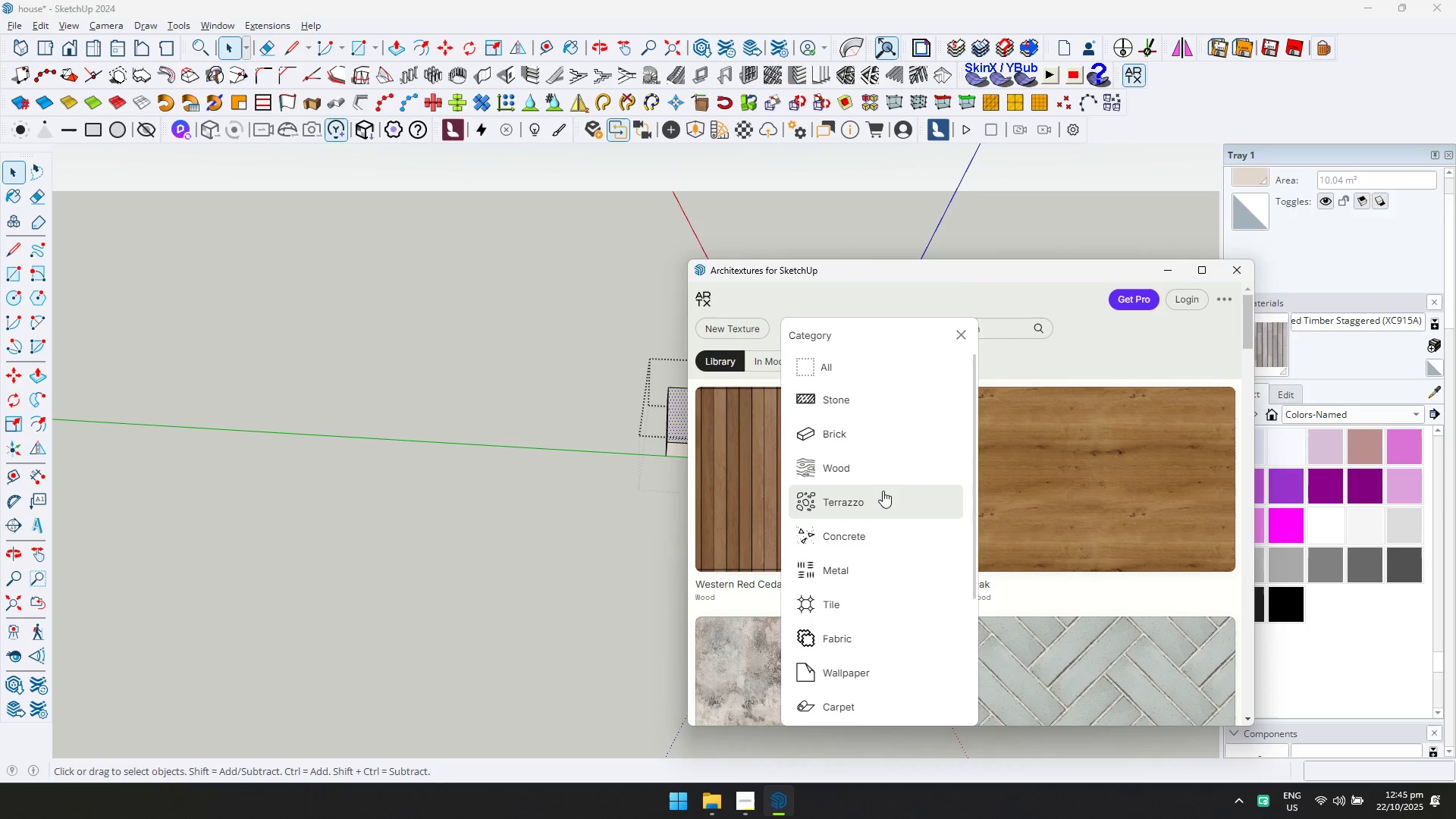 
left_click([885, 475])
 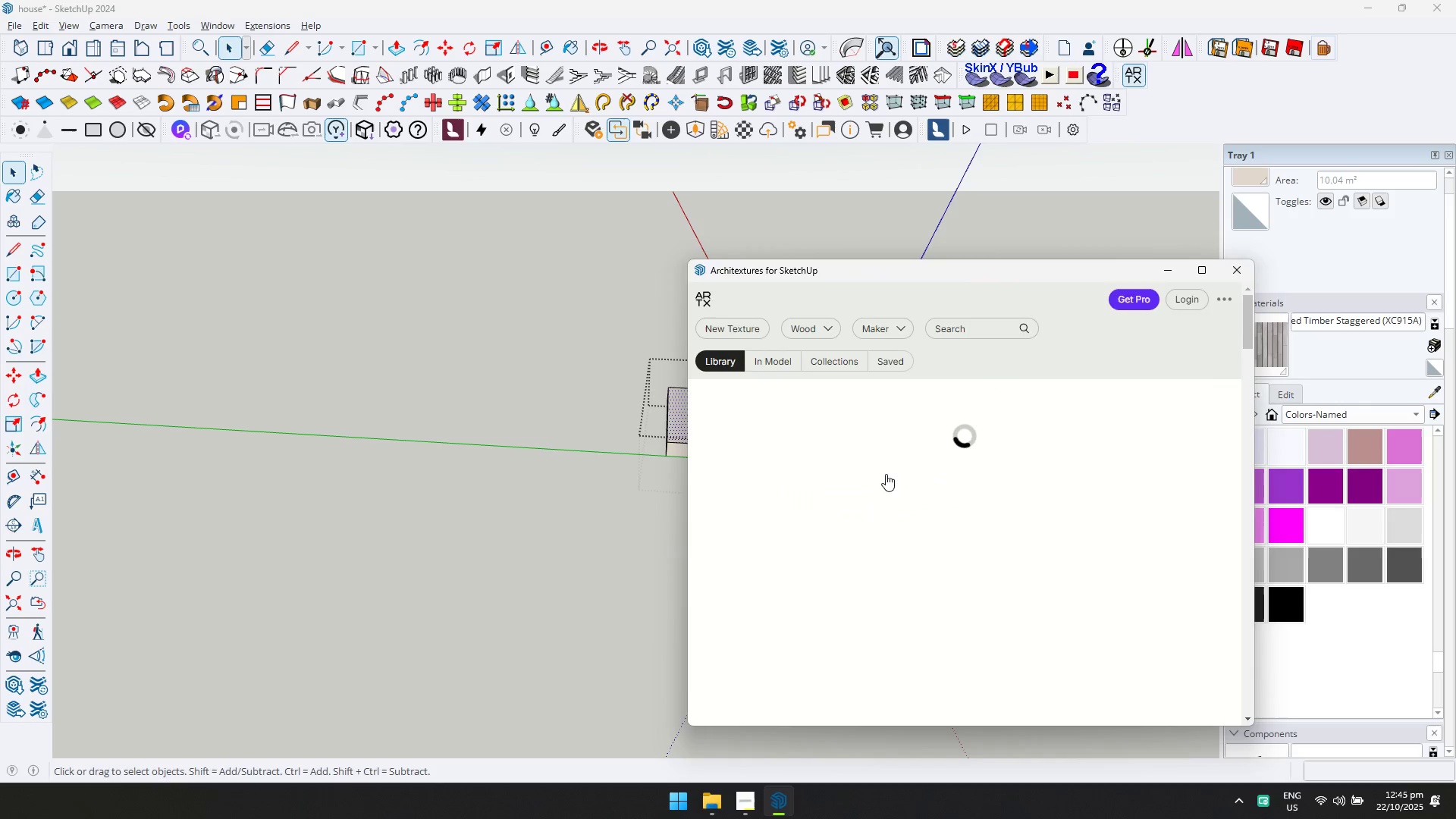 
key(Alt+AltLeft)
 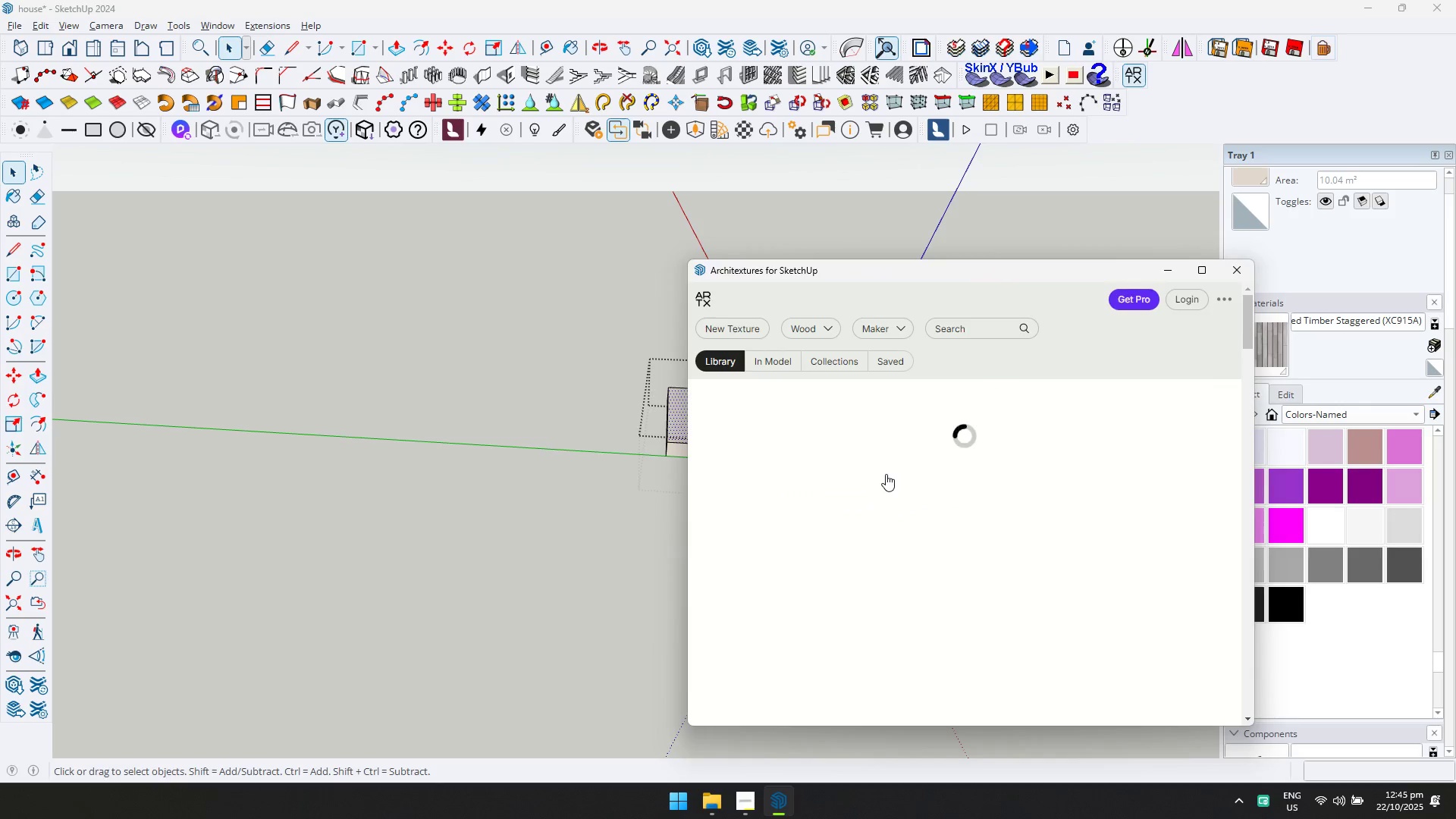 
key(Alt+Tab)